 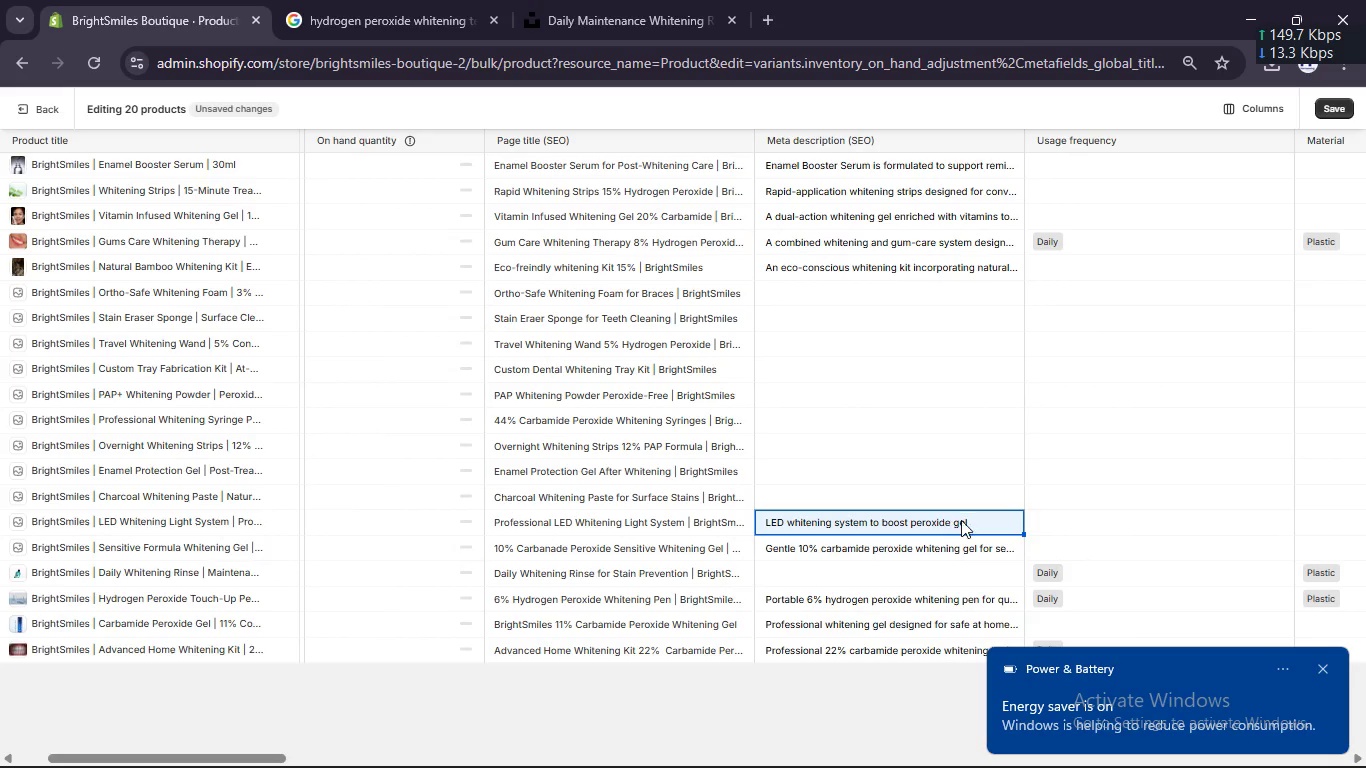 
double_click([968, 523])
 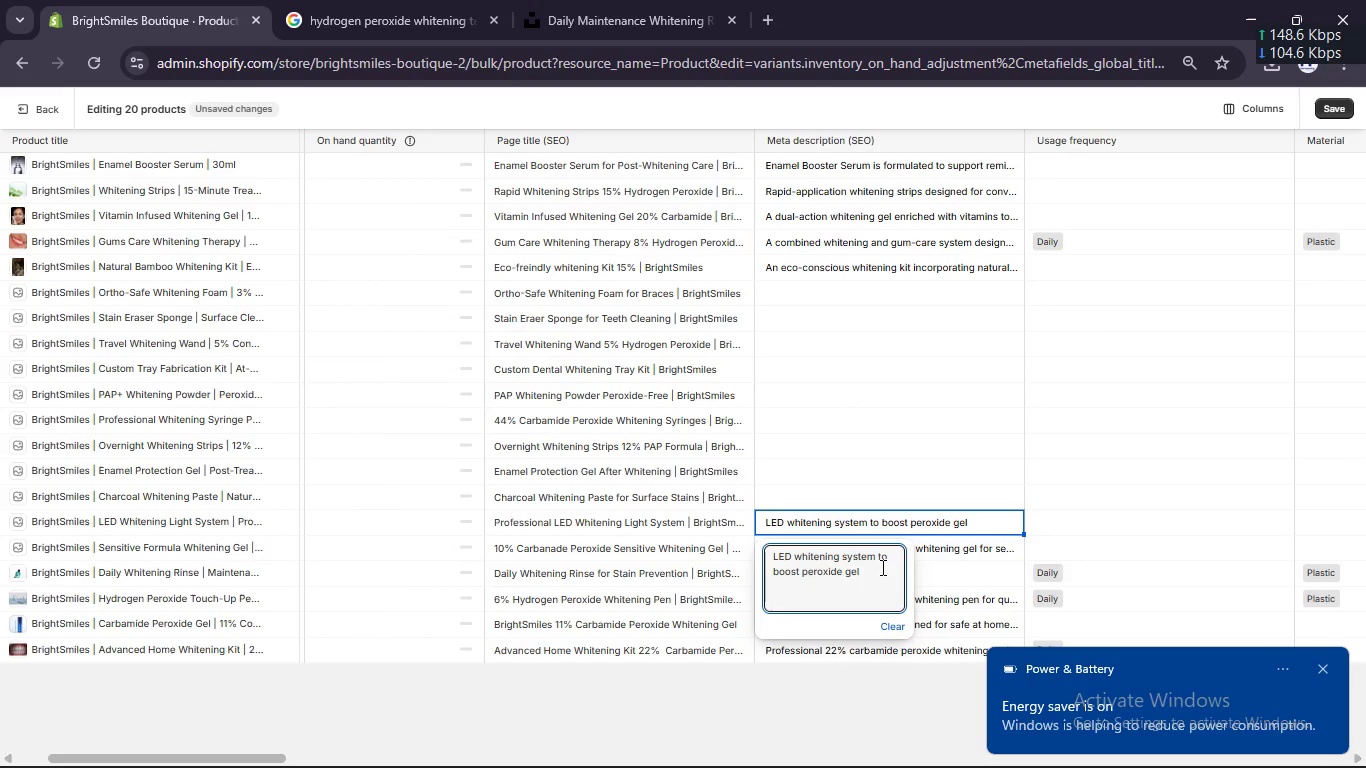 
type(performance and accelarate results. Professional-grade device for home use. order online tofda)
key(Backspace)
key(Backspace)
key(Backspace)
type(day)
 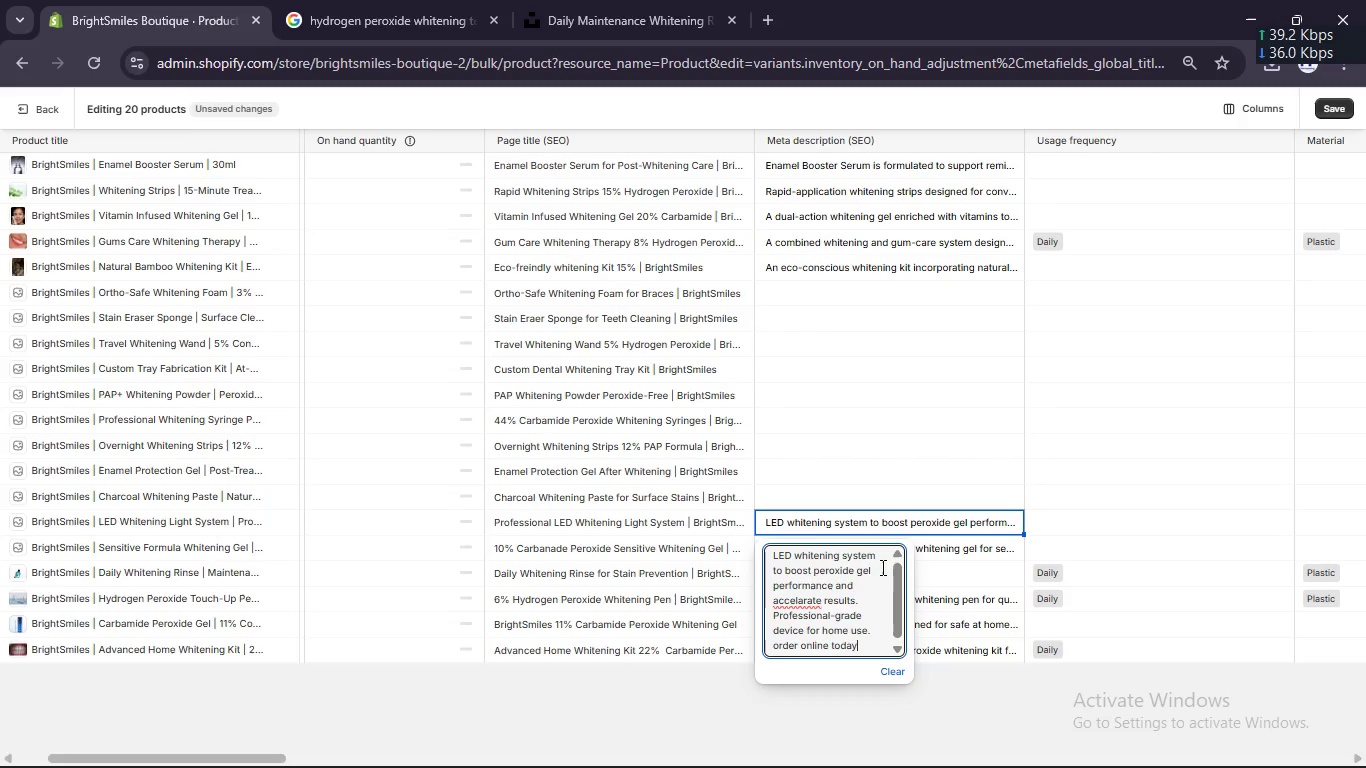 
left_click([782, 645])
 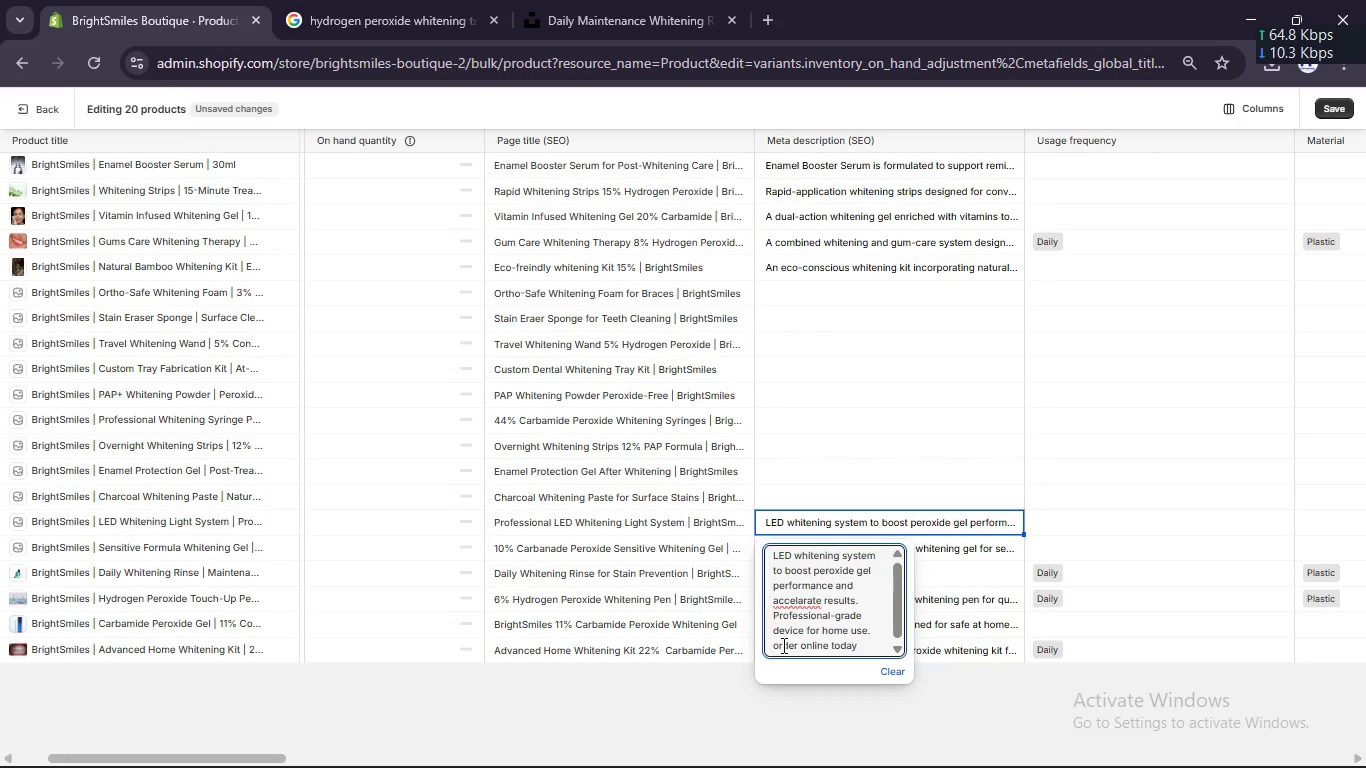 
key(ArrowLeft)
 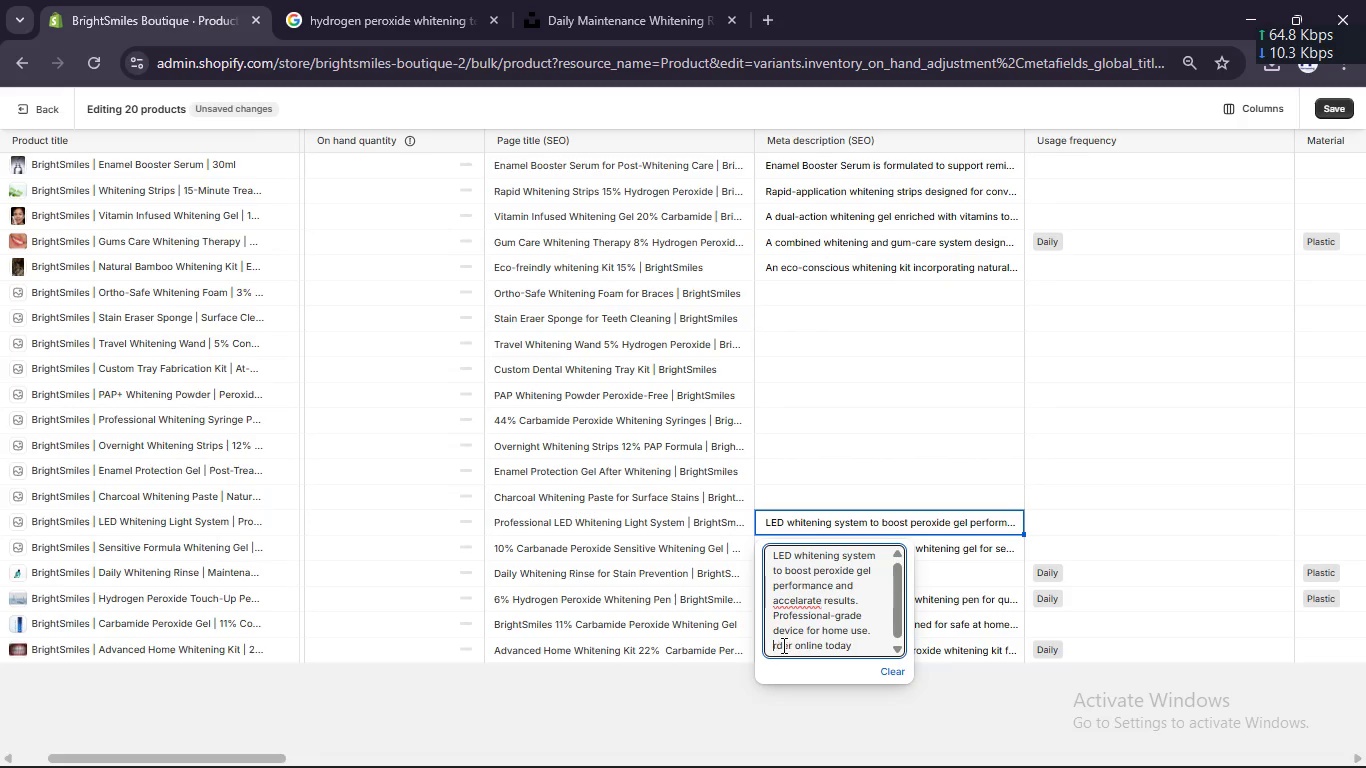 
key(Backspace)
 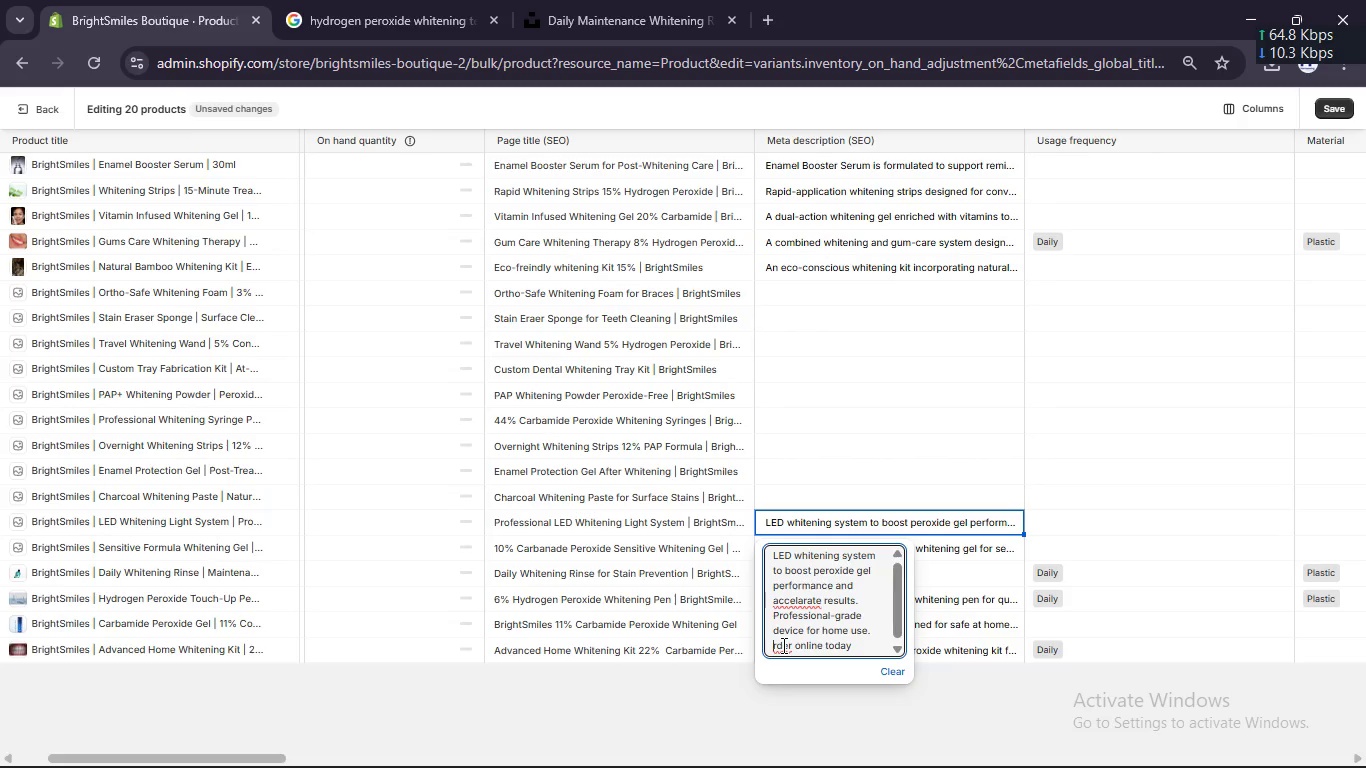 
key(Shift+O)
 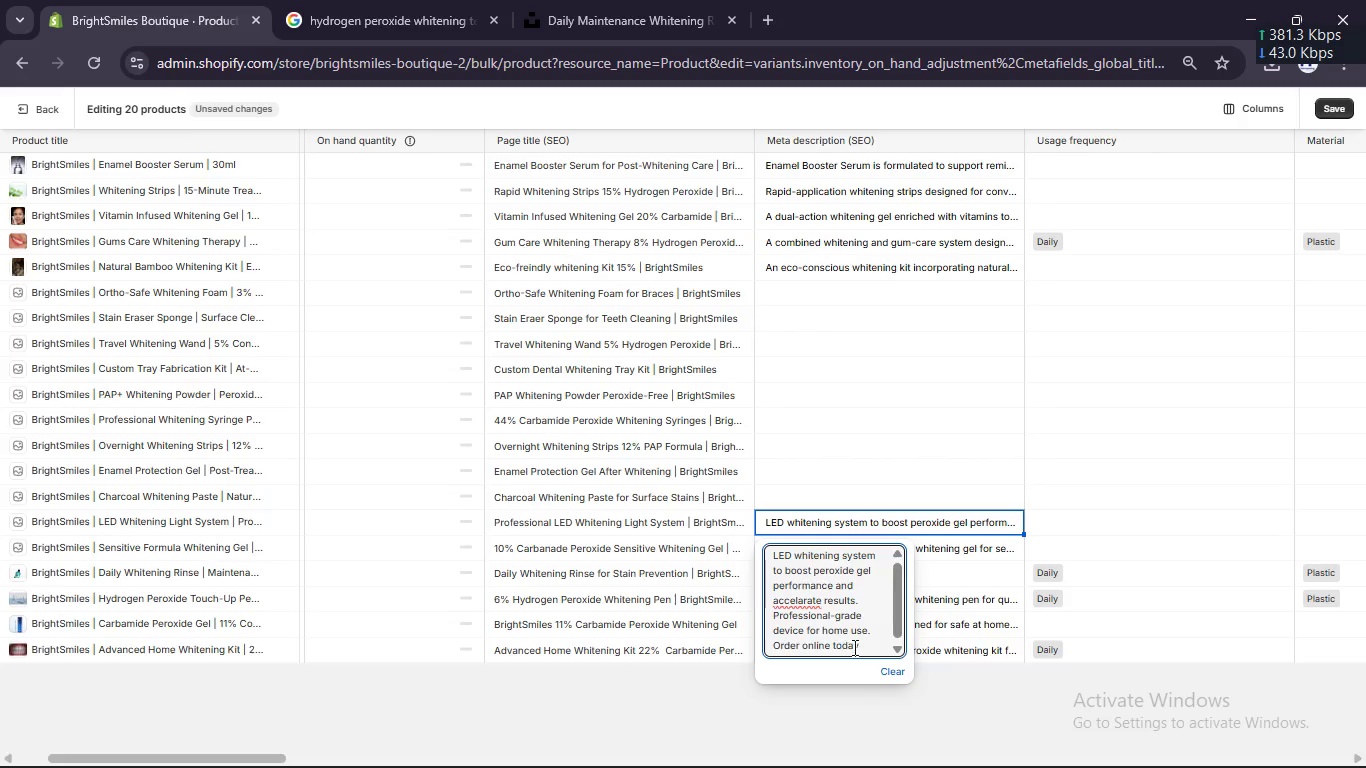 
left_click([866, 644])
 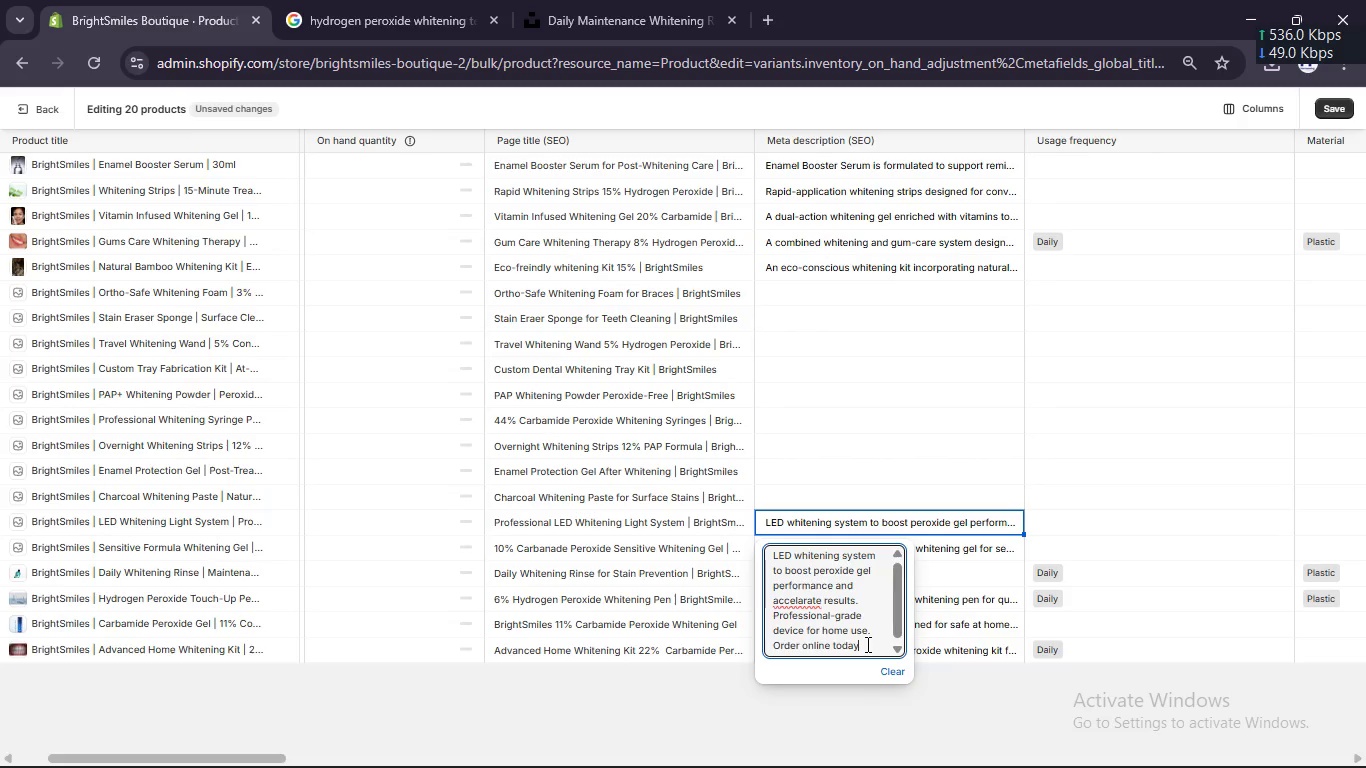 
key(Period)
 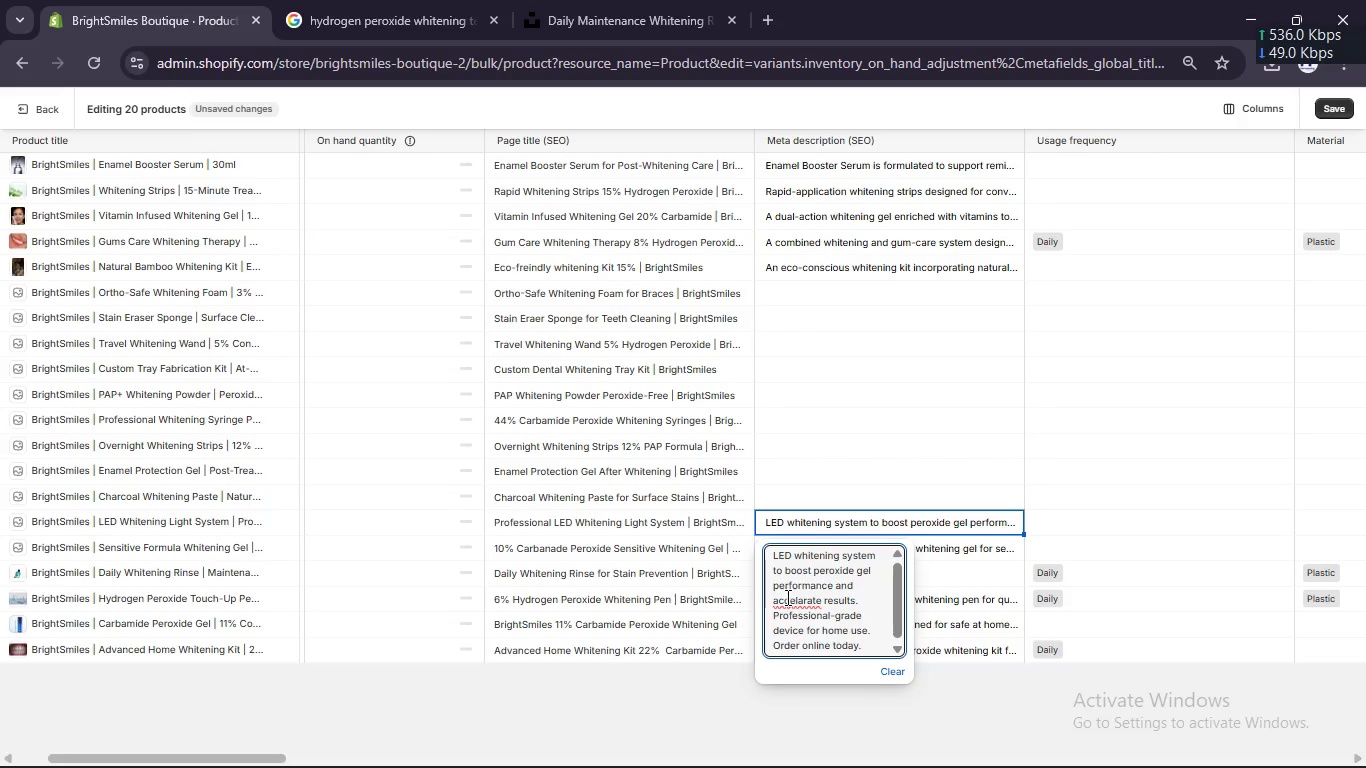 
left_click([792, 602])
 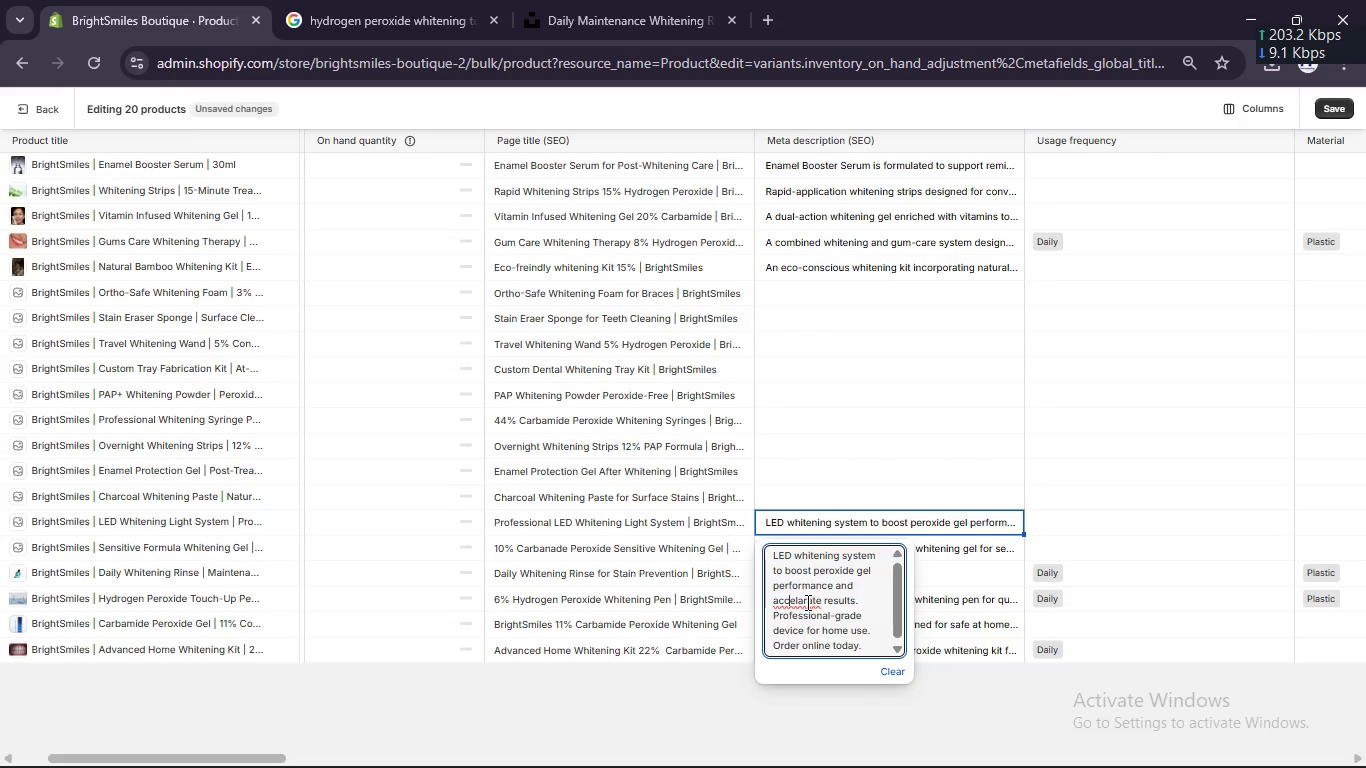 
left_click([805, 602])
 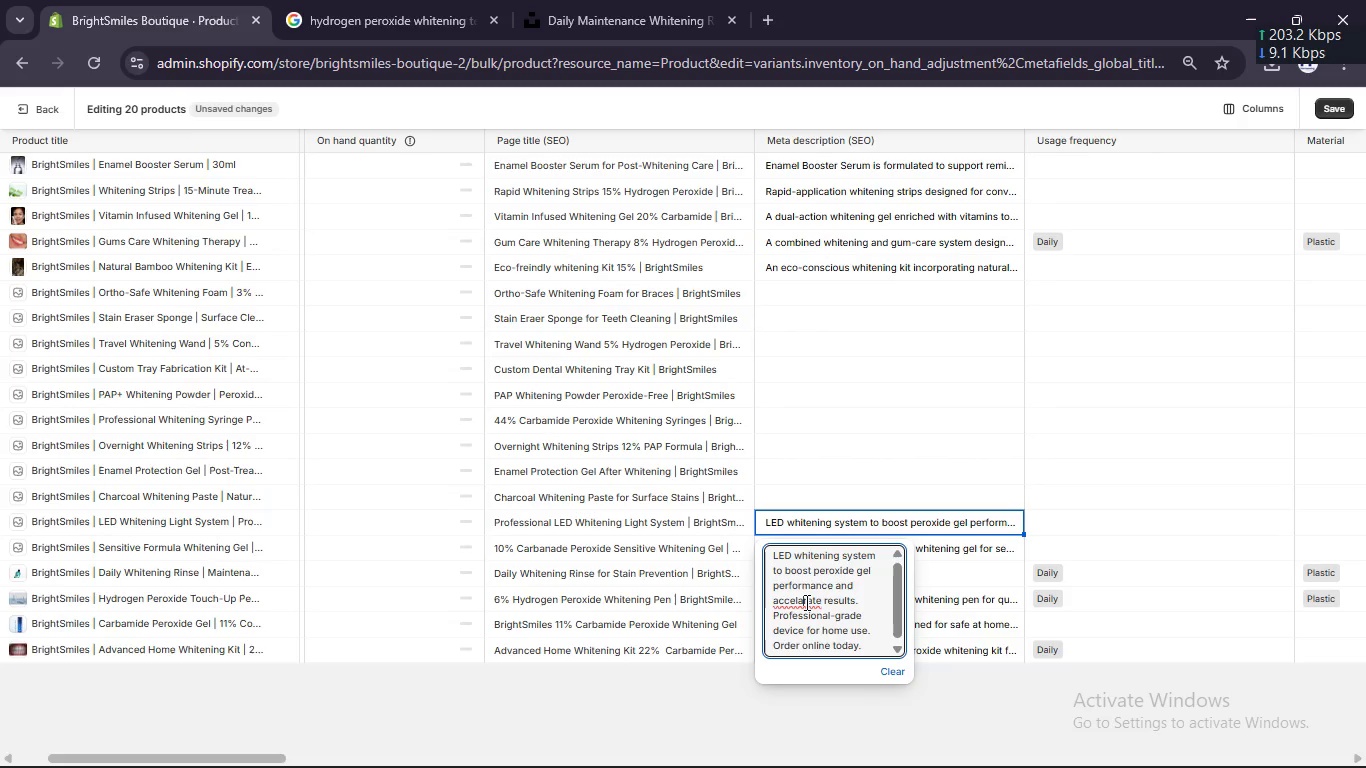 
key(Backspace)
 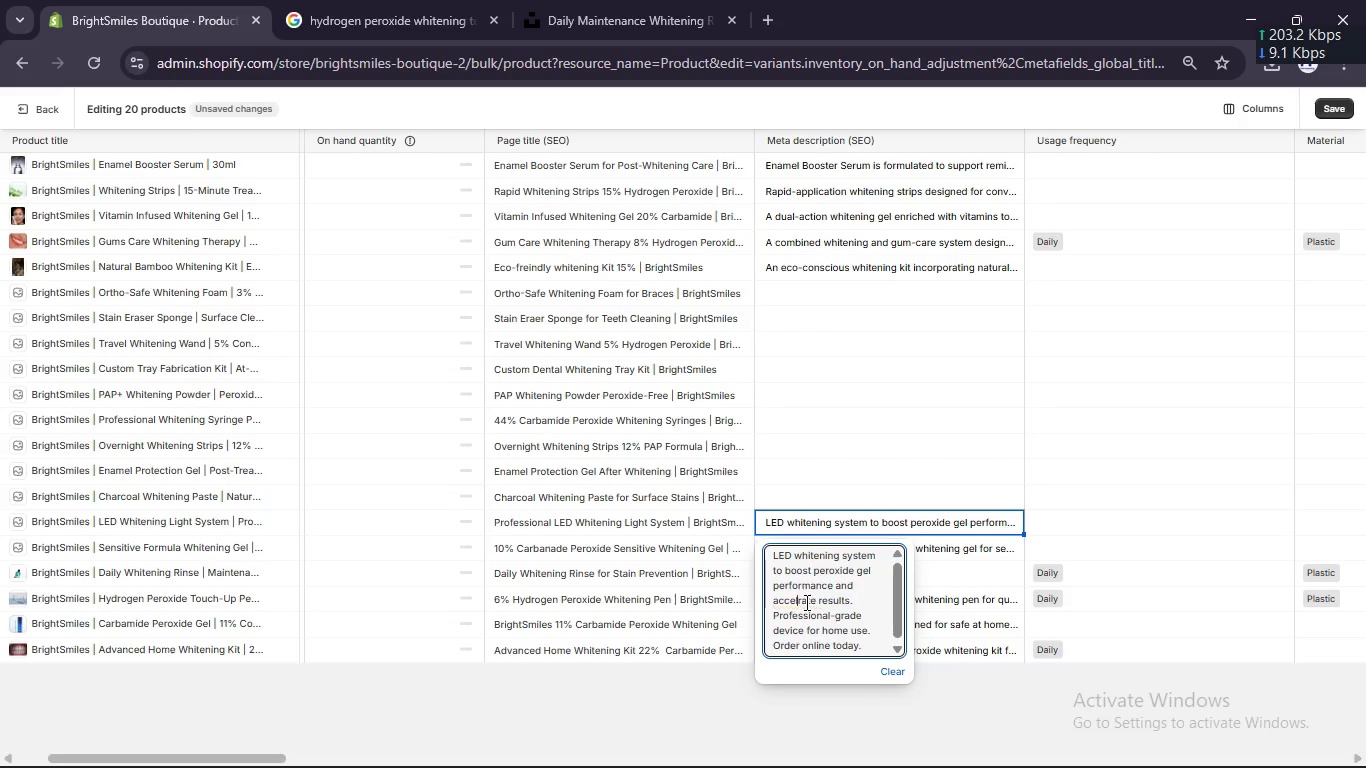 
key(E)
 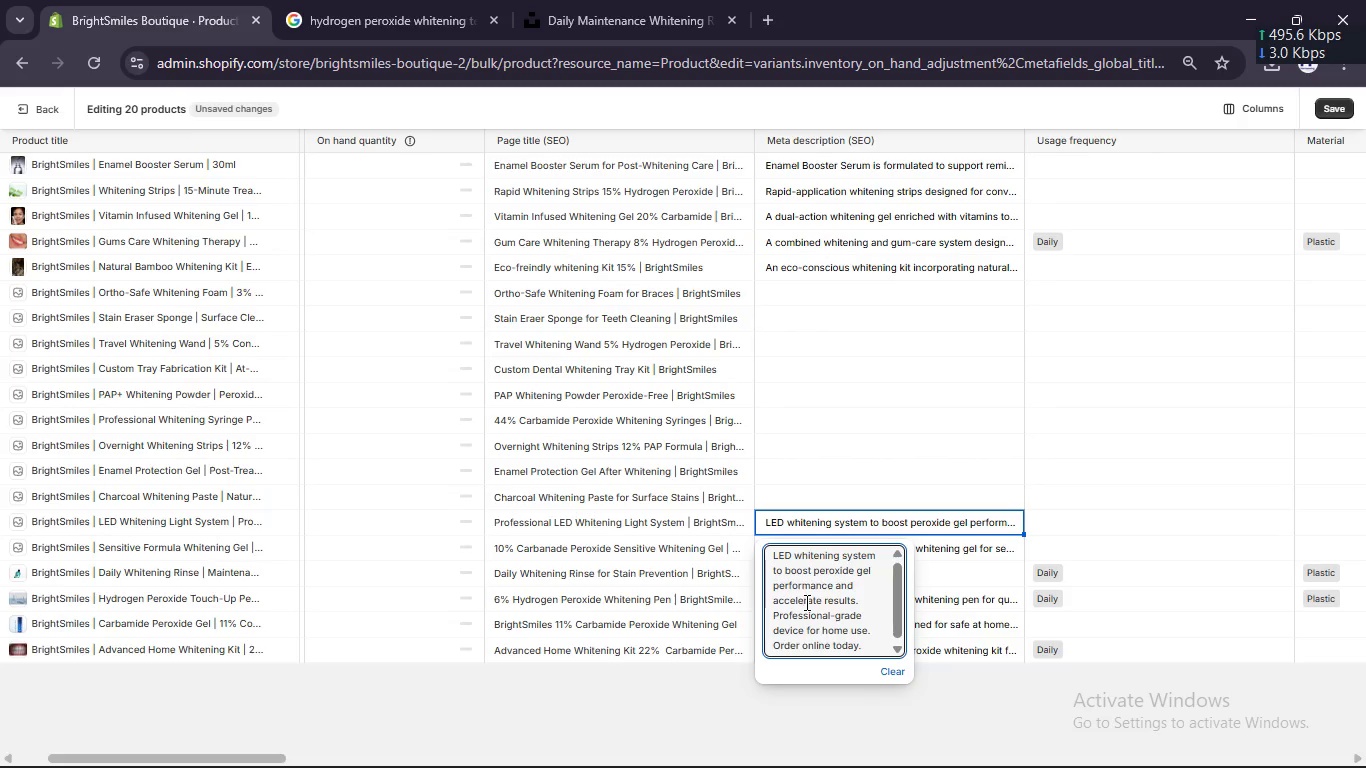 
scroll: coordinate [805, 602], scroll_direction: up, amount: 7.0
 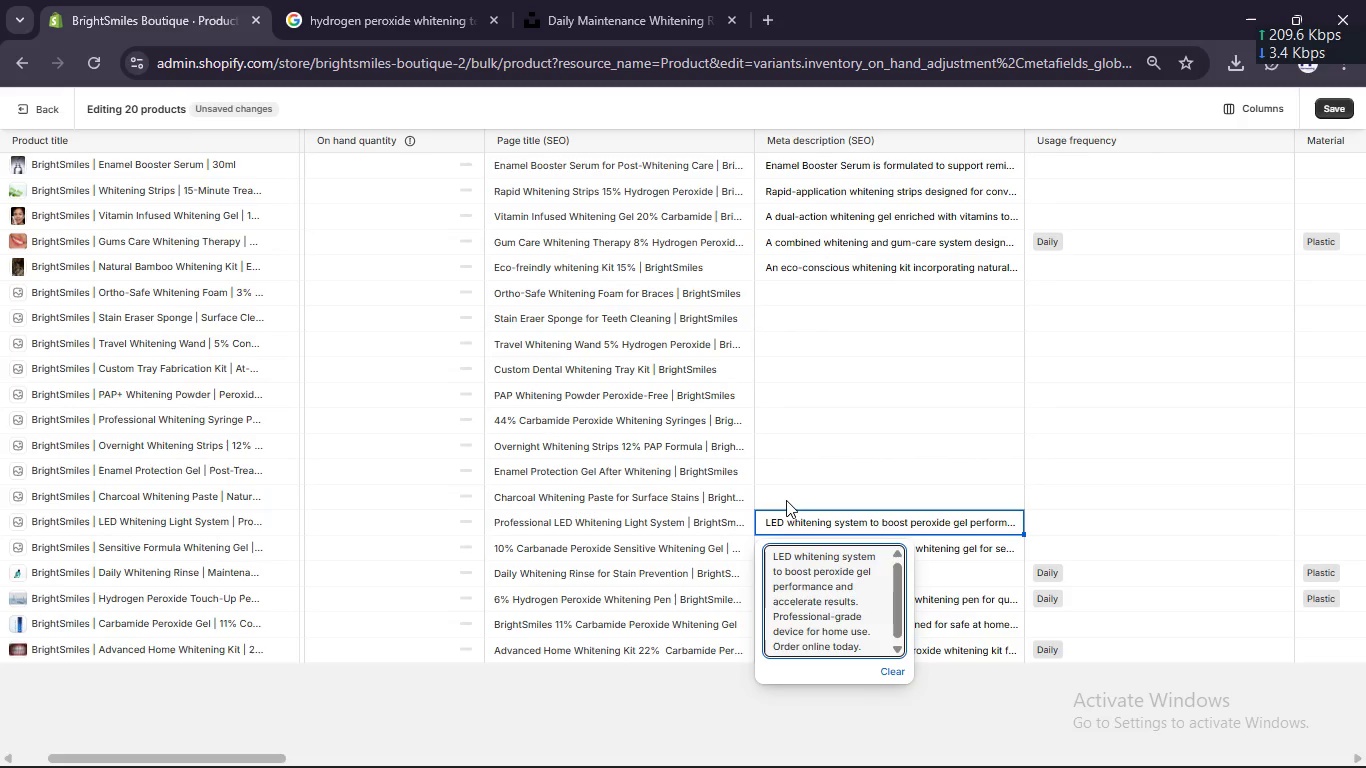 
left_click([786, 497])
 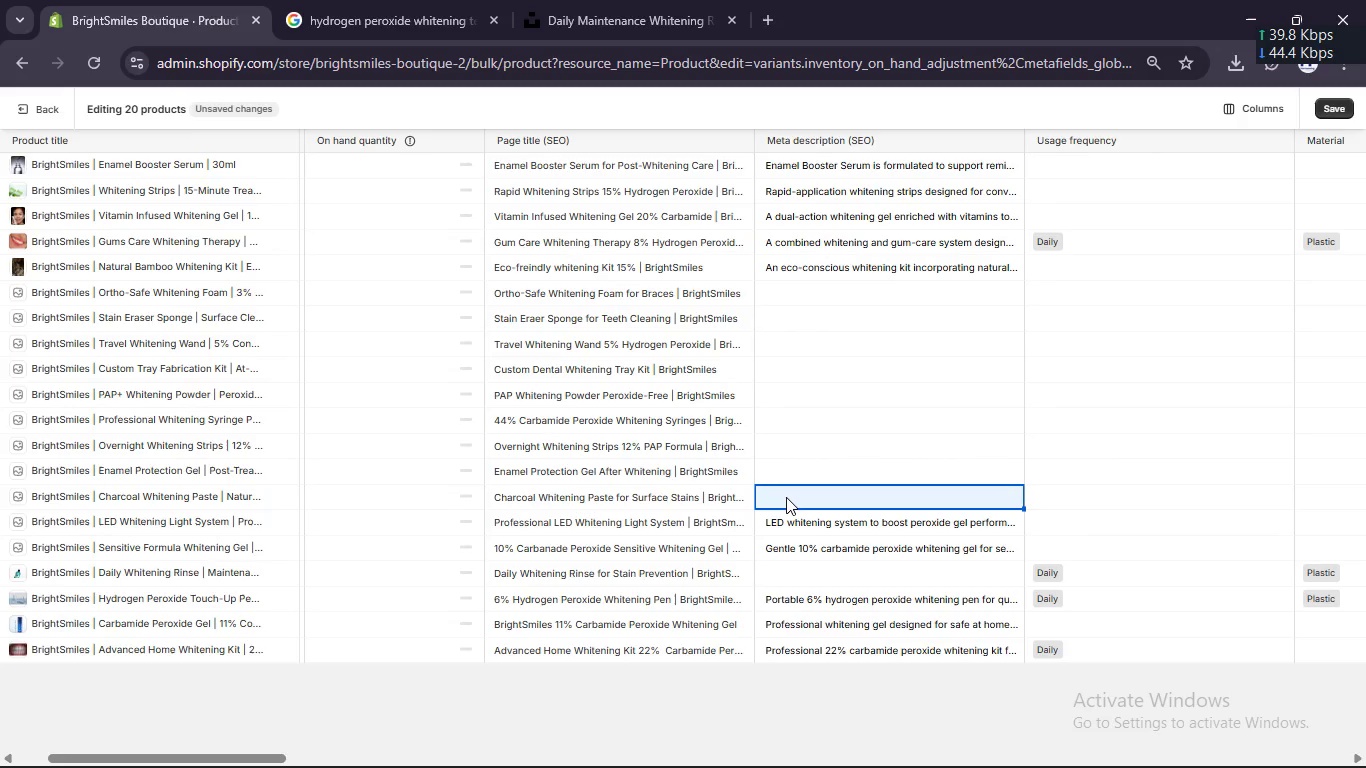 
double_click([786, 497])
 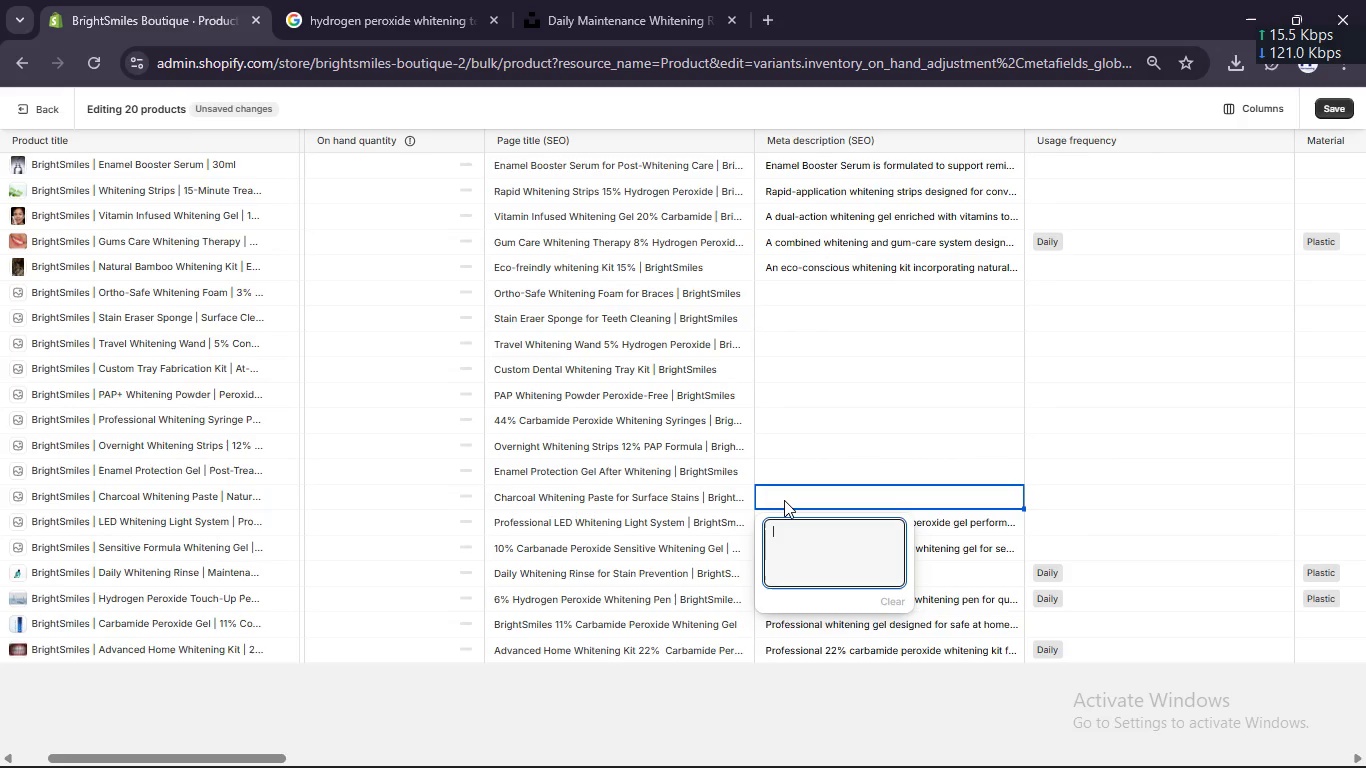 
type(Activated charcoal h)
key(Backspace)
type(whitening paste to remove suf)
key(Backspace)
type(rfce stins naturally. Safe daily use formula. Order professional dental whitening online.)
 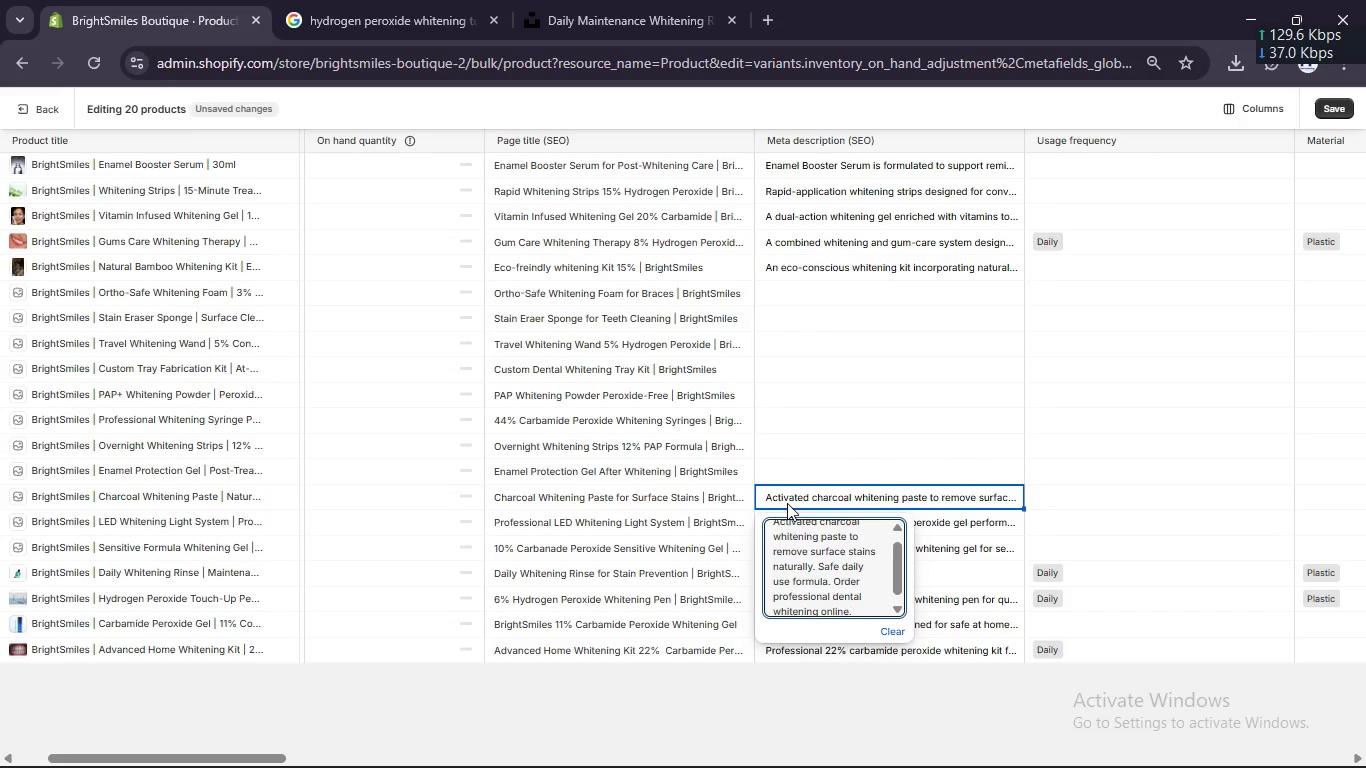 
left_click([865, 573])
 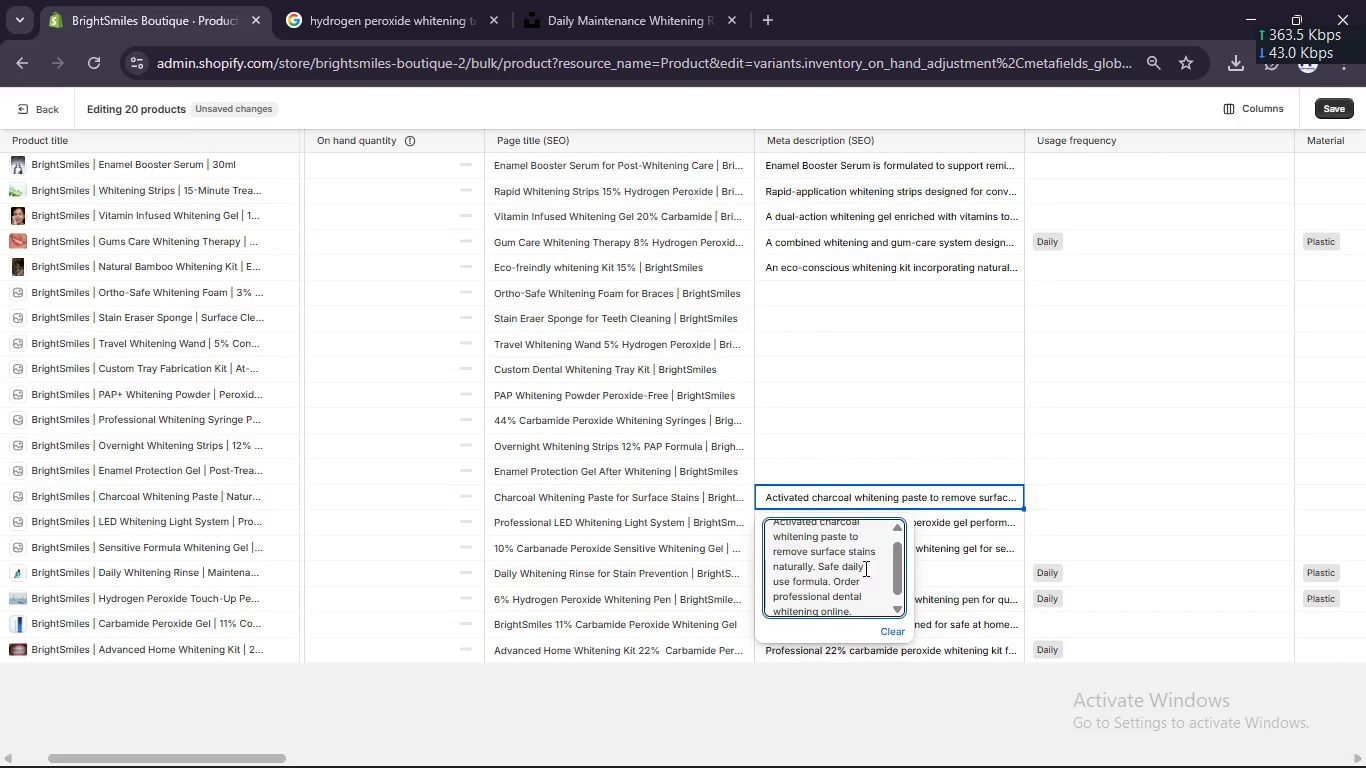 
scroll: coordinate [863, 566], scroll_direction: up, amount: 4.0
 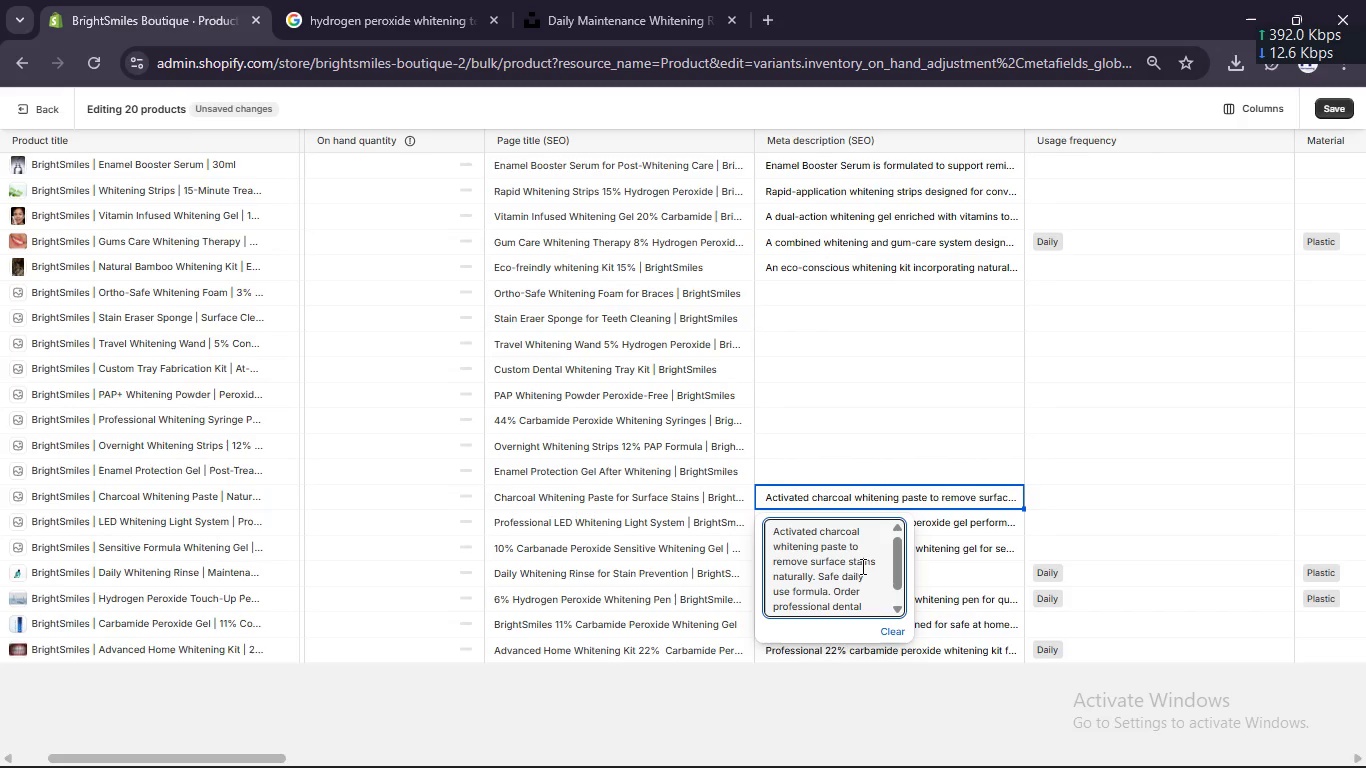 
scroll: coordinate [859, 560], scroll_direction: down, amount: 4.0
 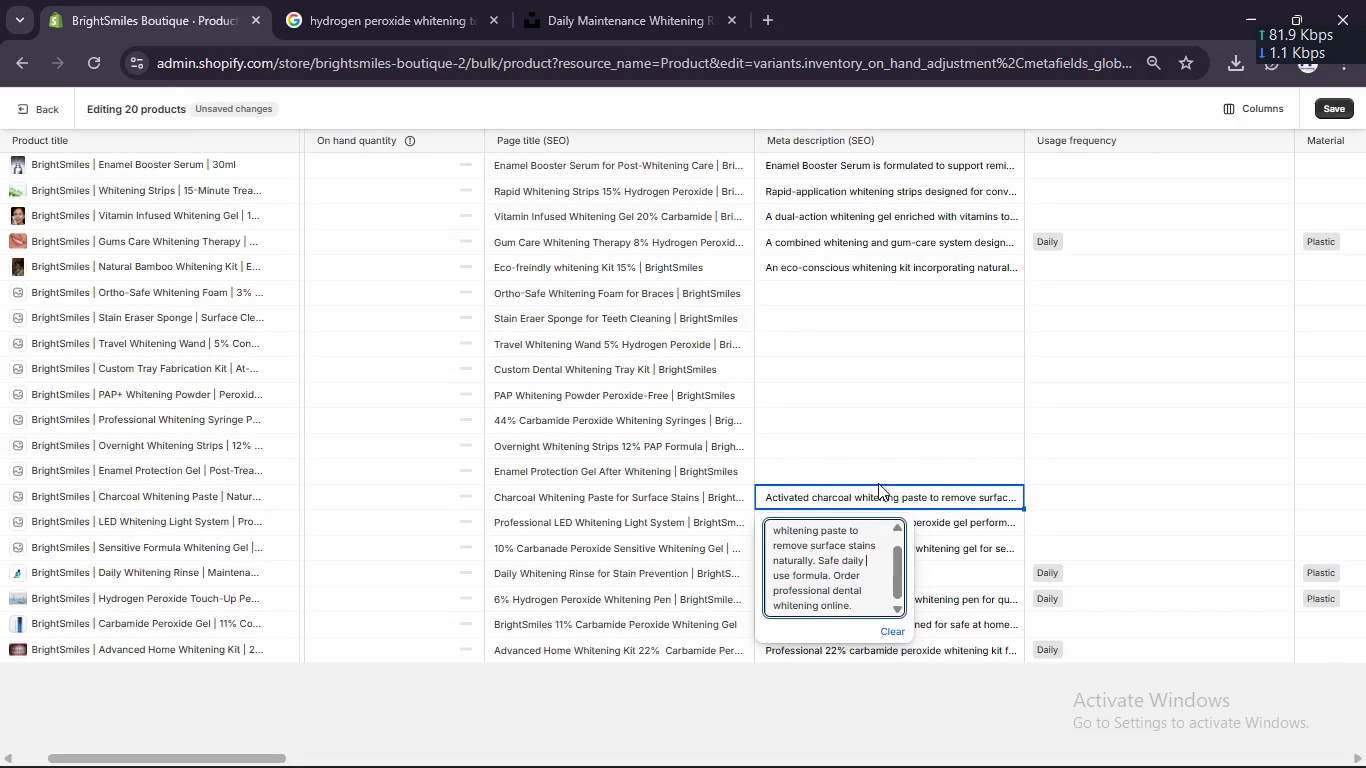 
left_click([871, 470])
 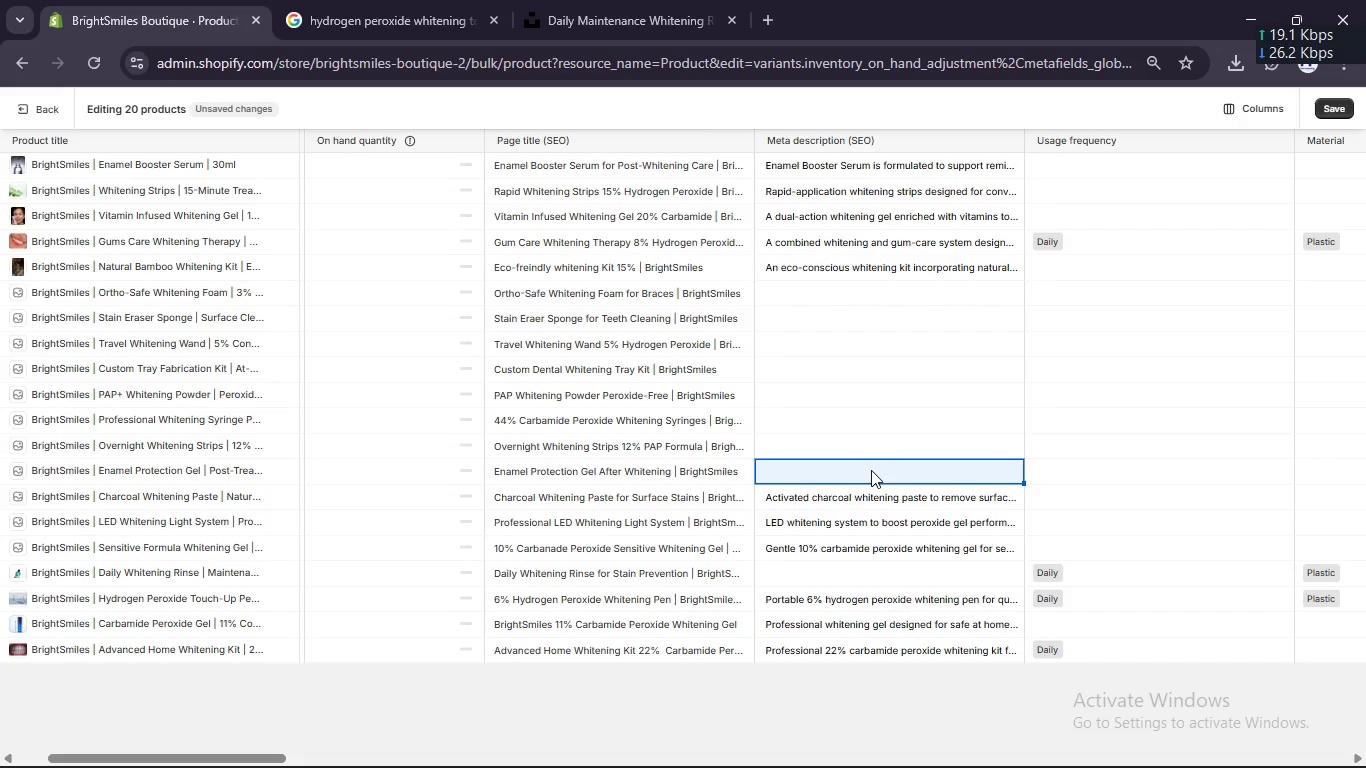 
left_click([871, 470])
 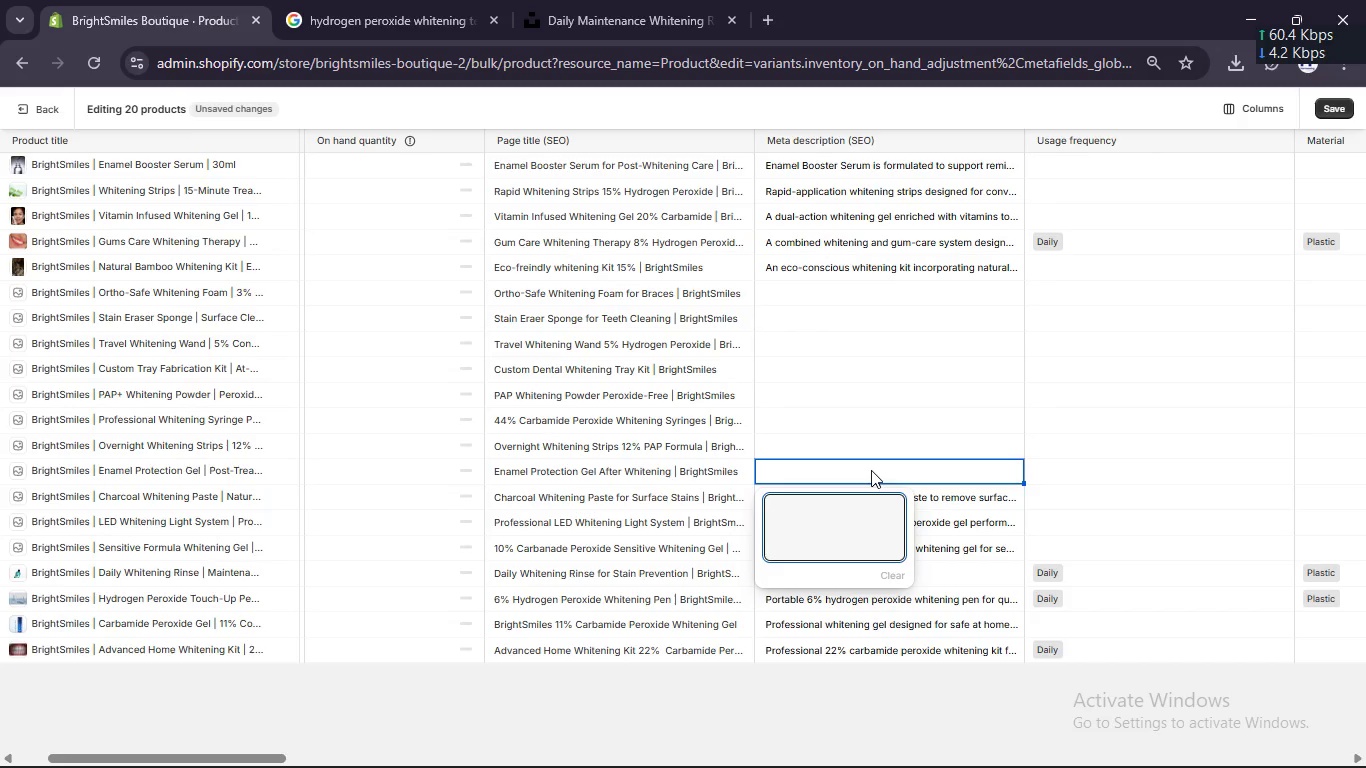 
type(Post-treatment enamel protet)
key(Backspace)
type(ction gel to reduce sensitivity after whitening. Essential care for high-strength kits. Order Onlide [Break]today)
 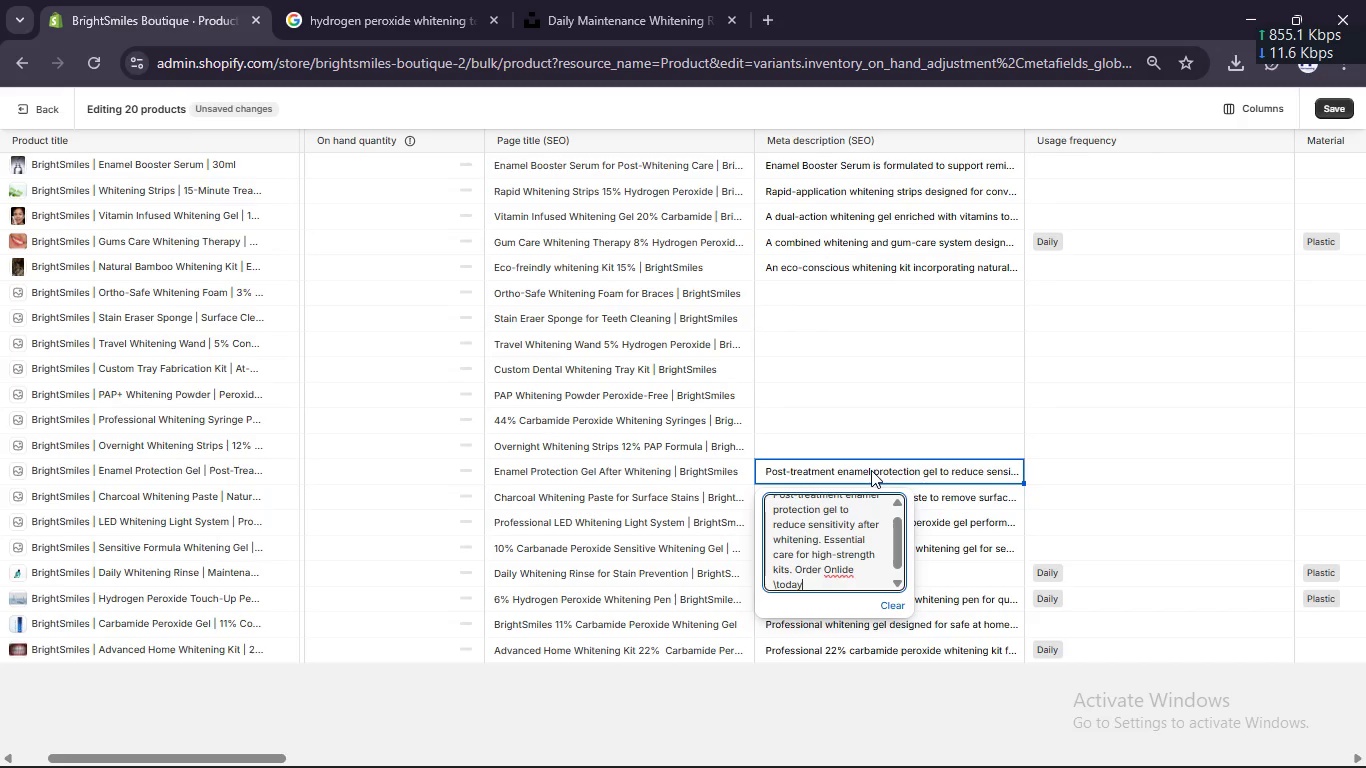 
key(ArrowLeft)
 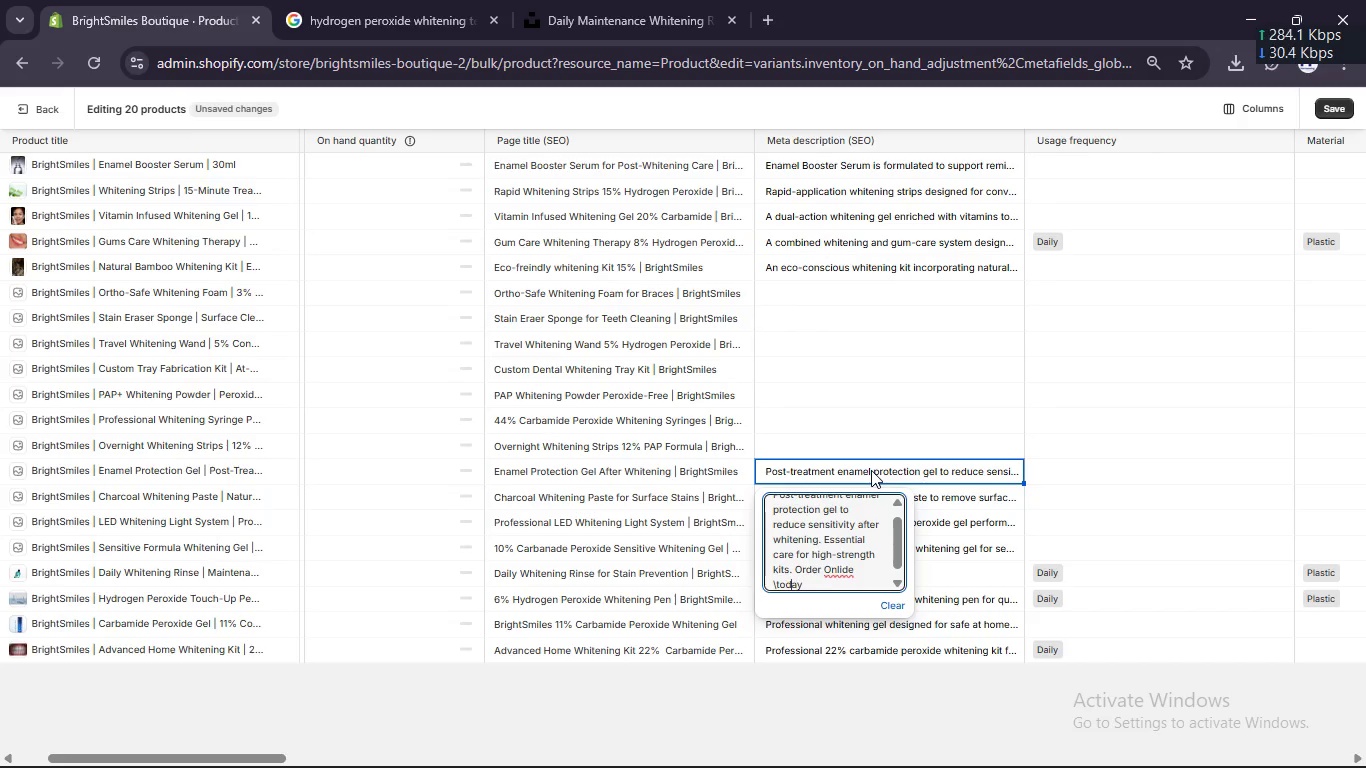 
key(ArrowLeft)
 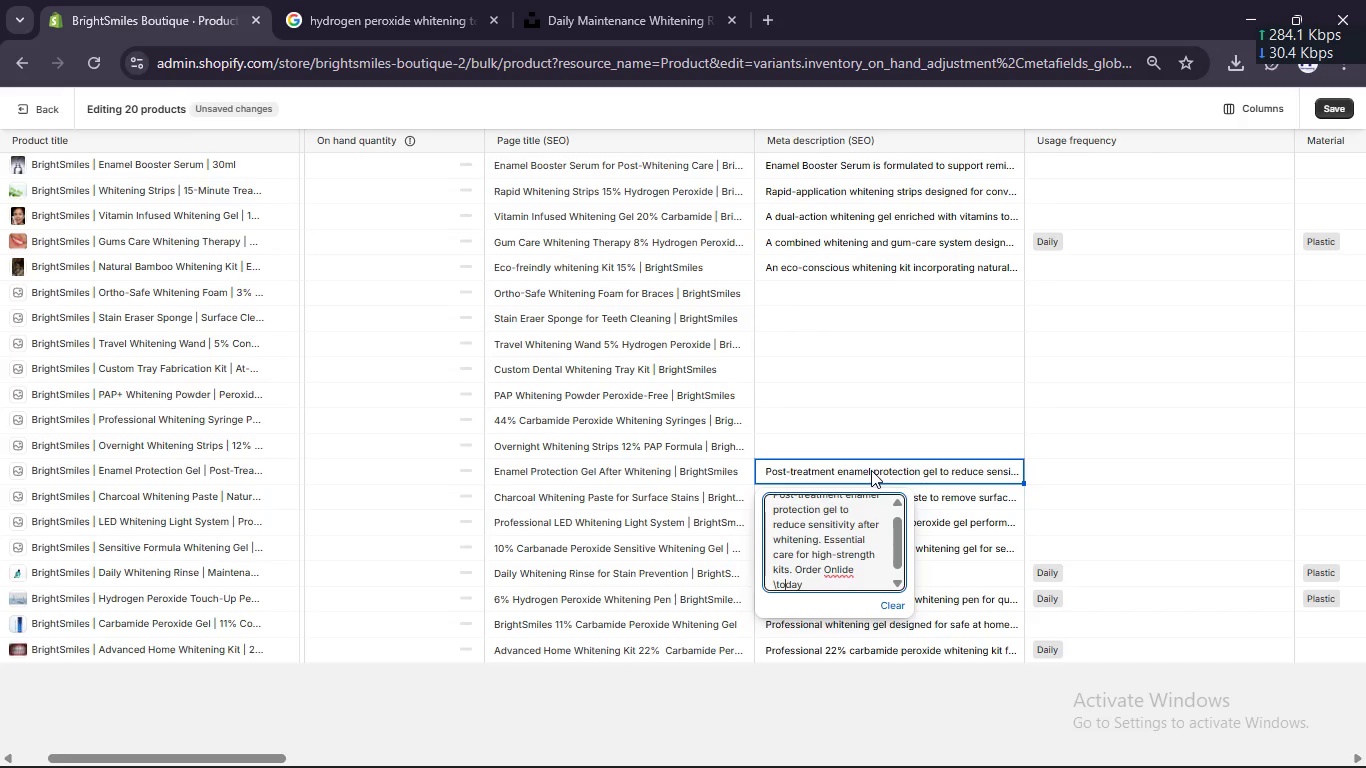 
key(ArrowLeft)
 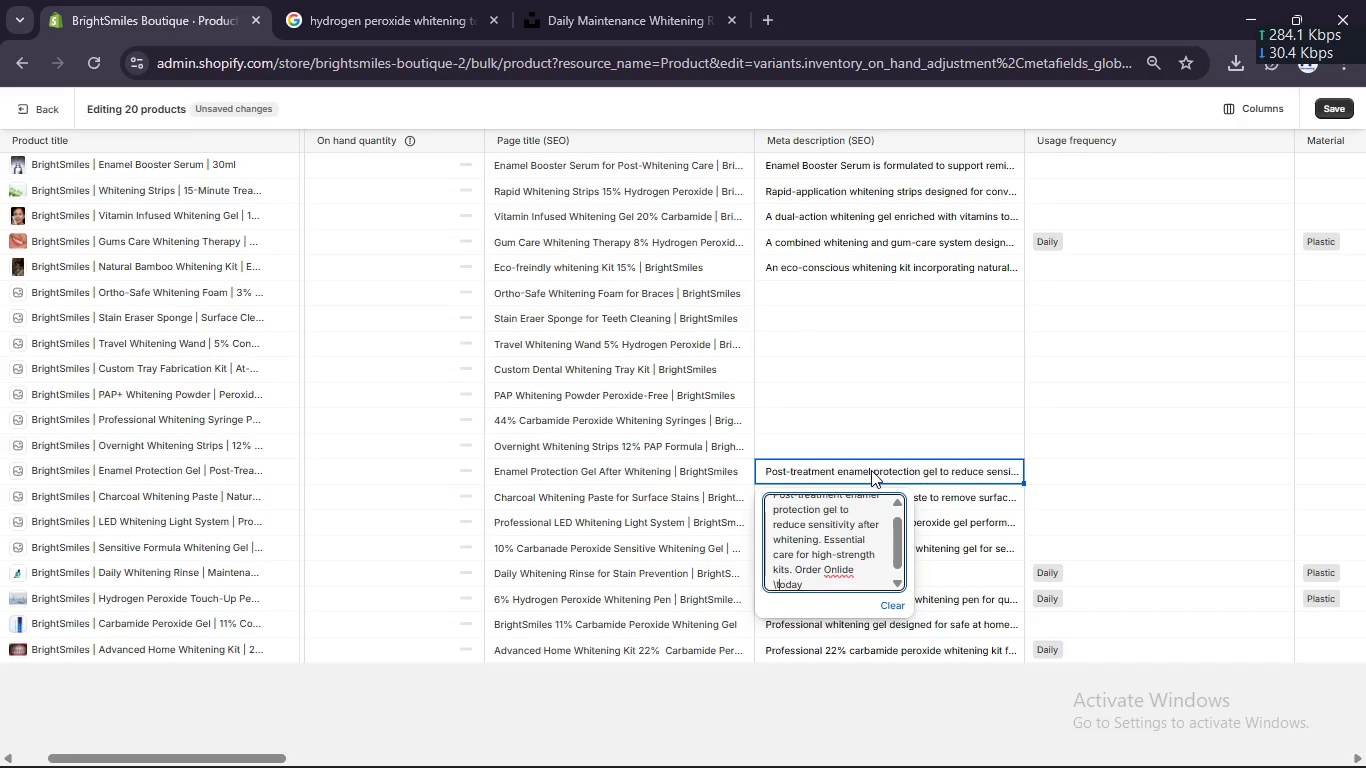 
key(ArrowLeft)
 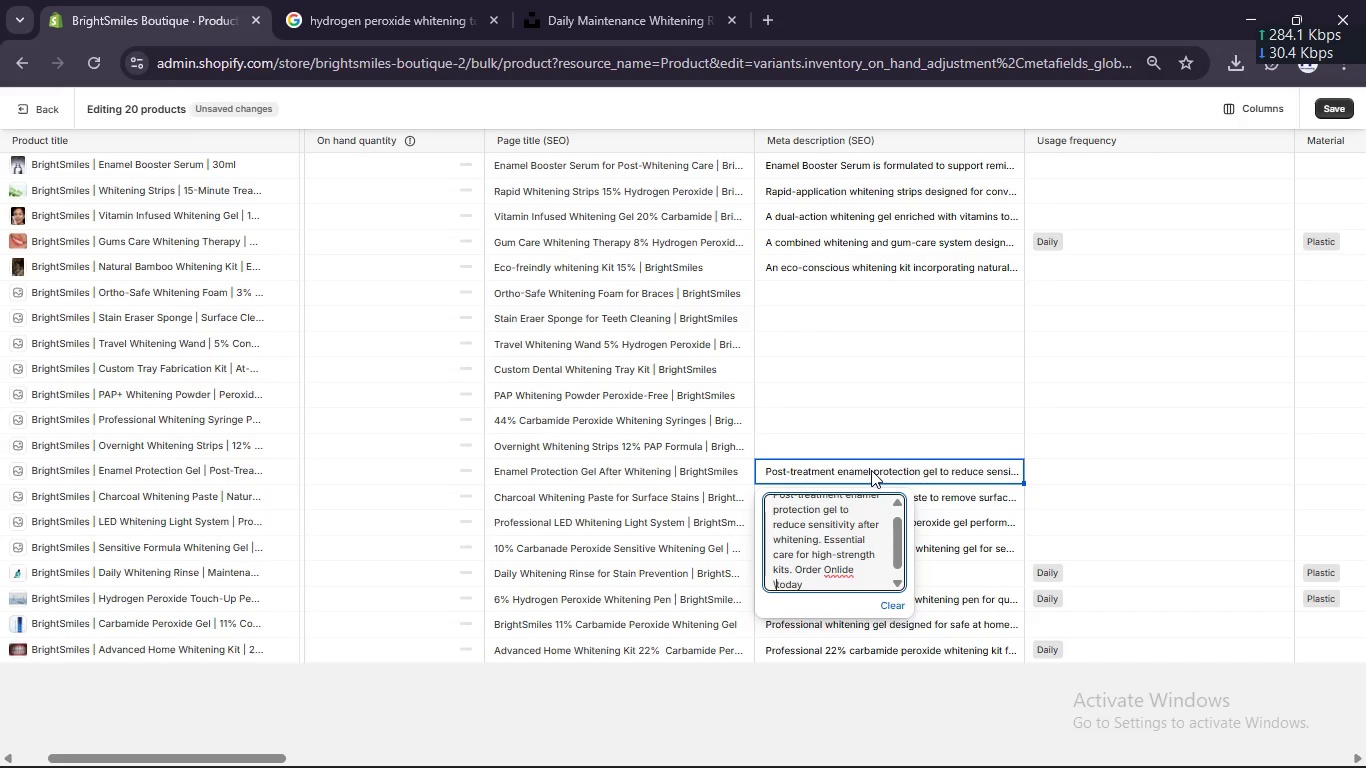 
key(ArrowLeft)
 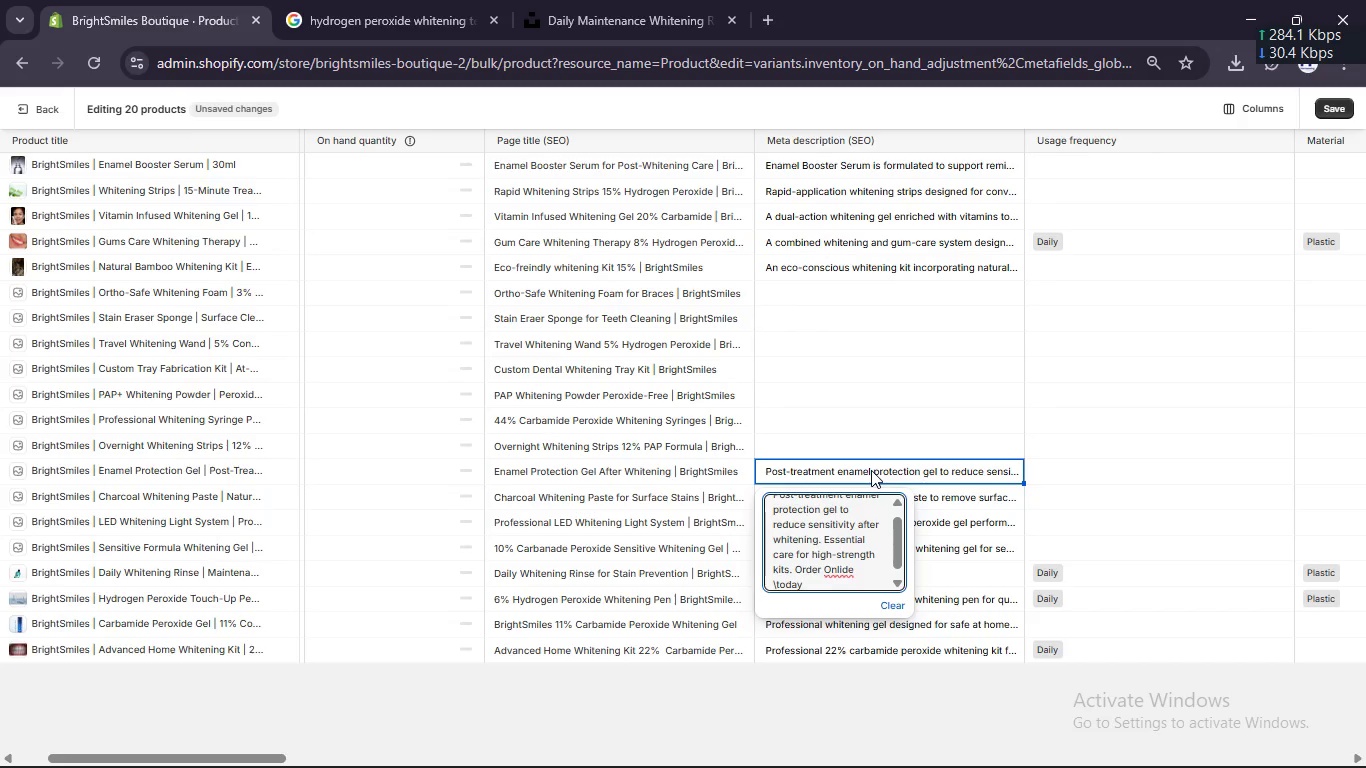 
key(Backspace)
key(Backspace)
key(Backspace)
key(Backspace)
type(ne )
 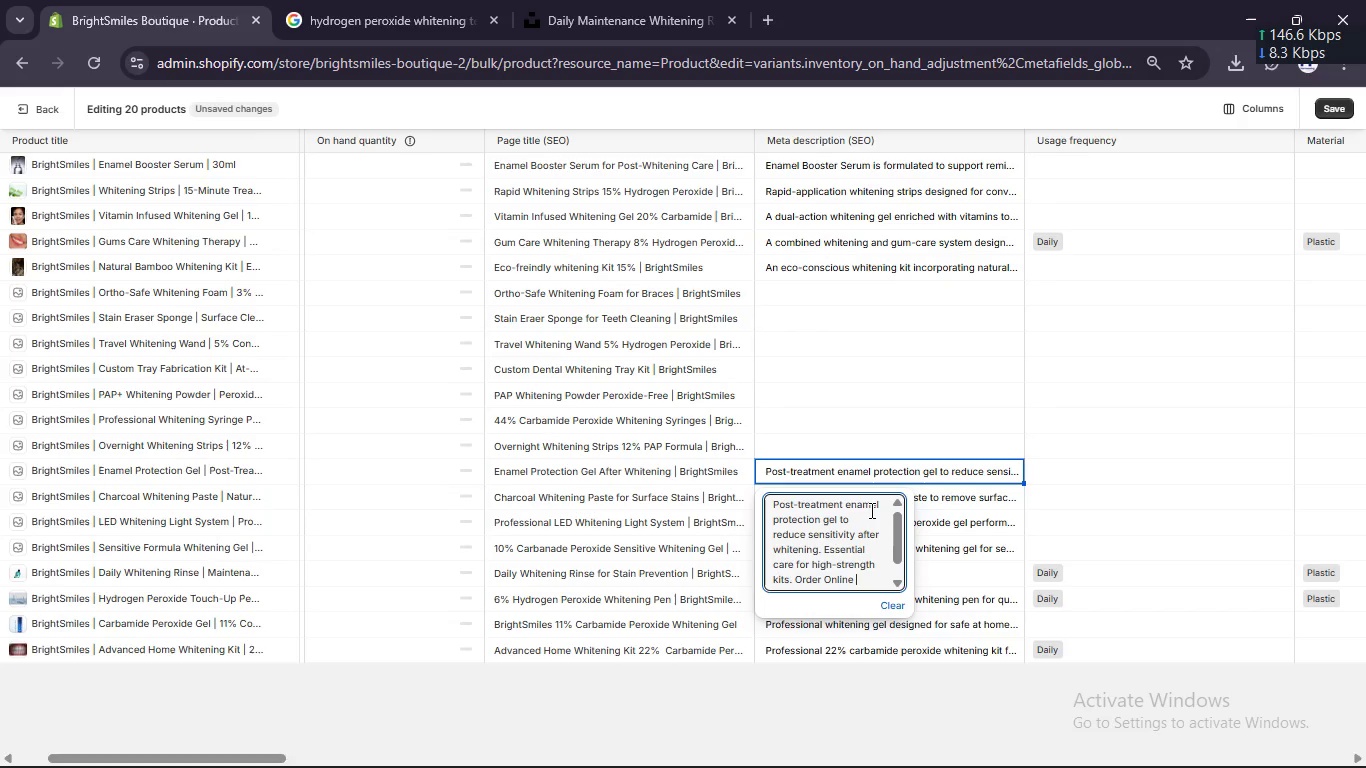 
scroll: coordinate [870, 510], scroll_direction: down, amount: 4.0
 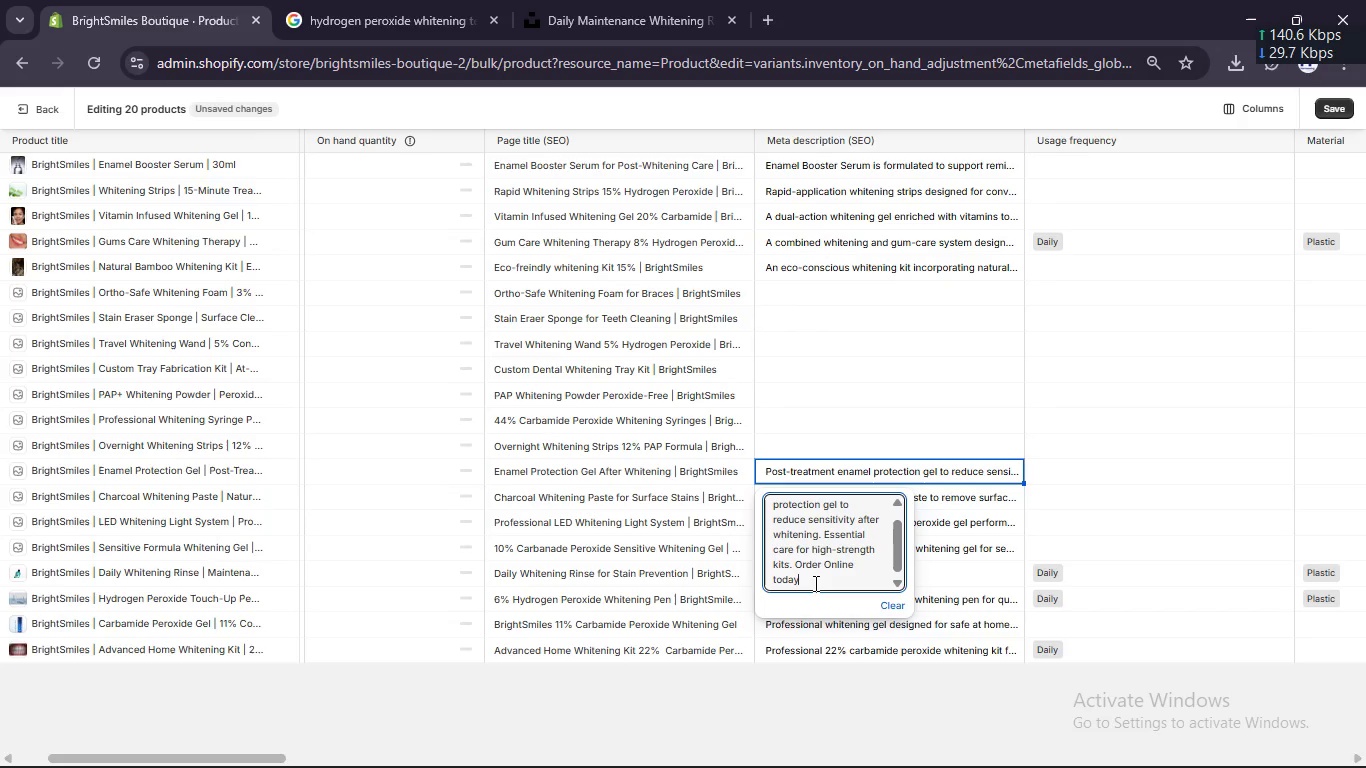 
left_click([814, 583])
 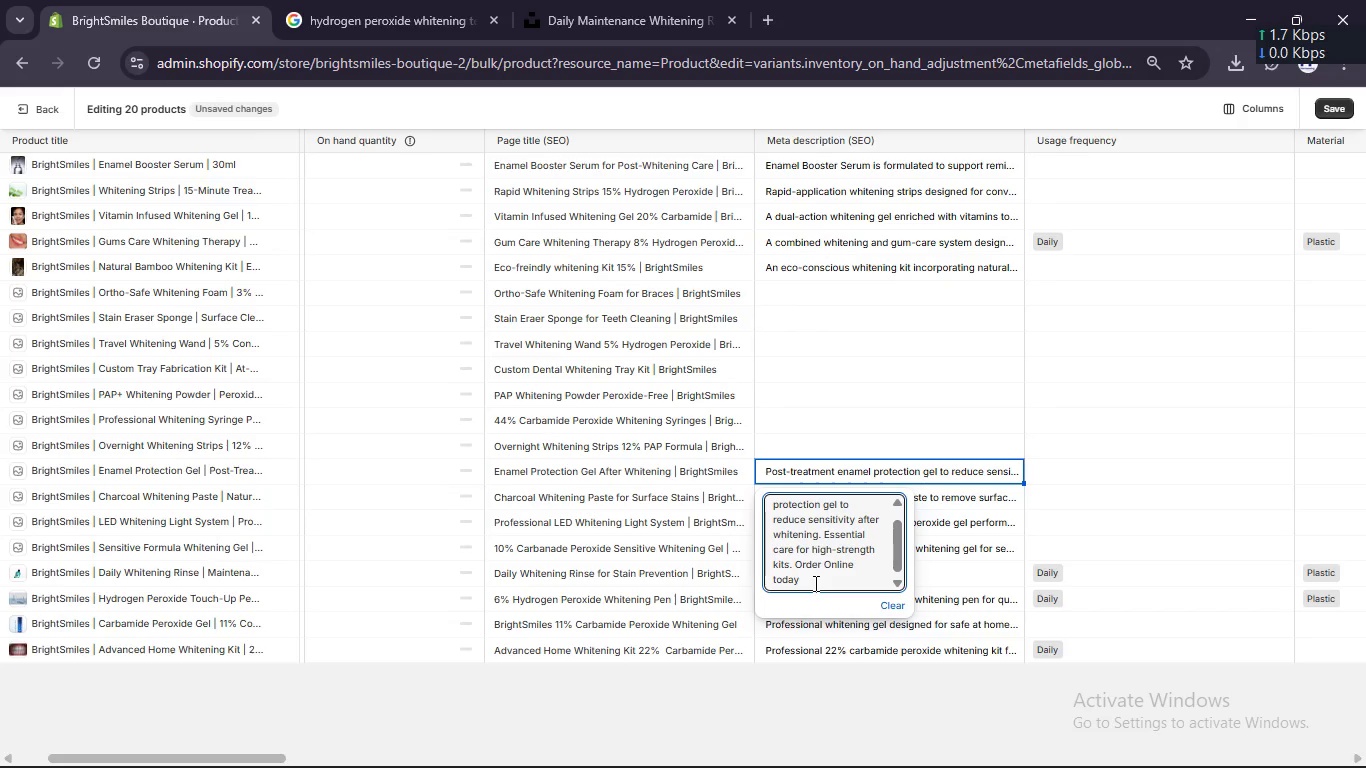 
key(Period)
 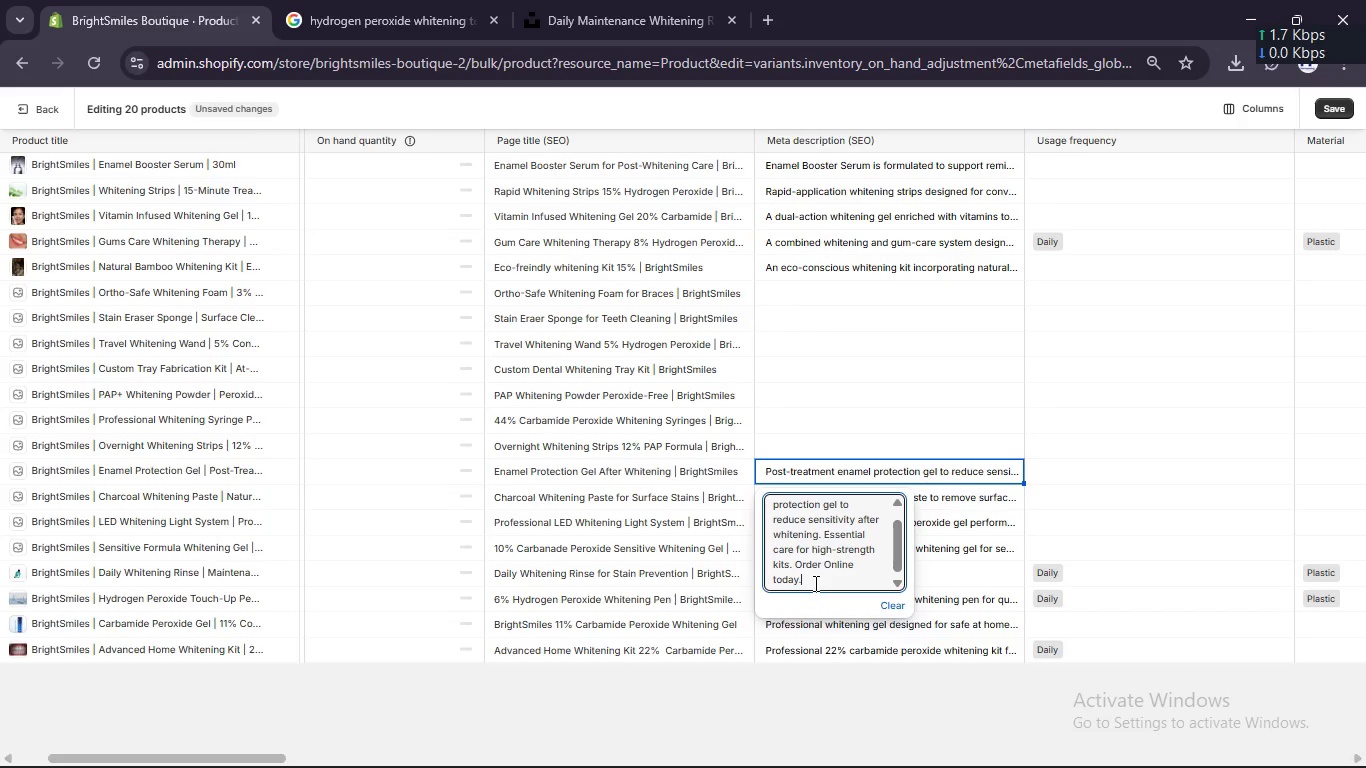 
scroll: coordinate [814, 583], scroll_direction: up, amount: 6.0
 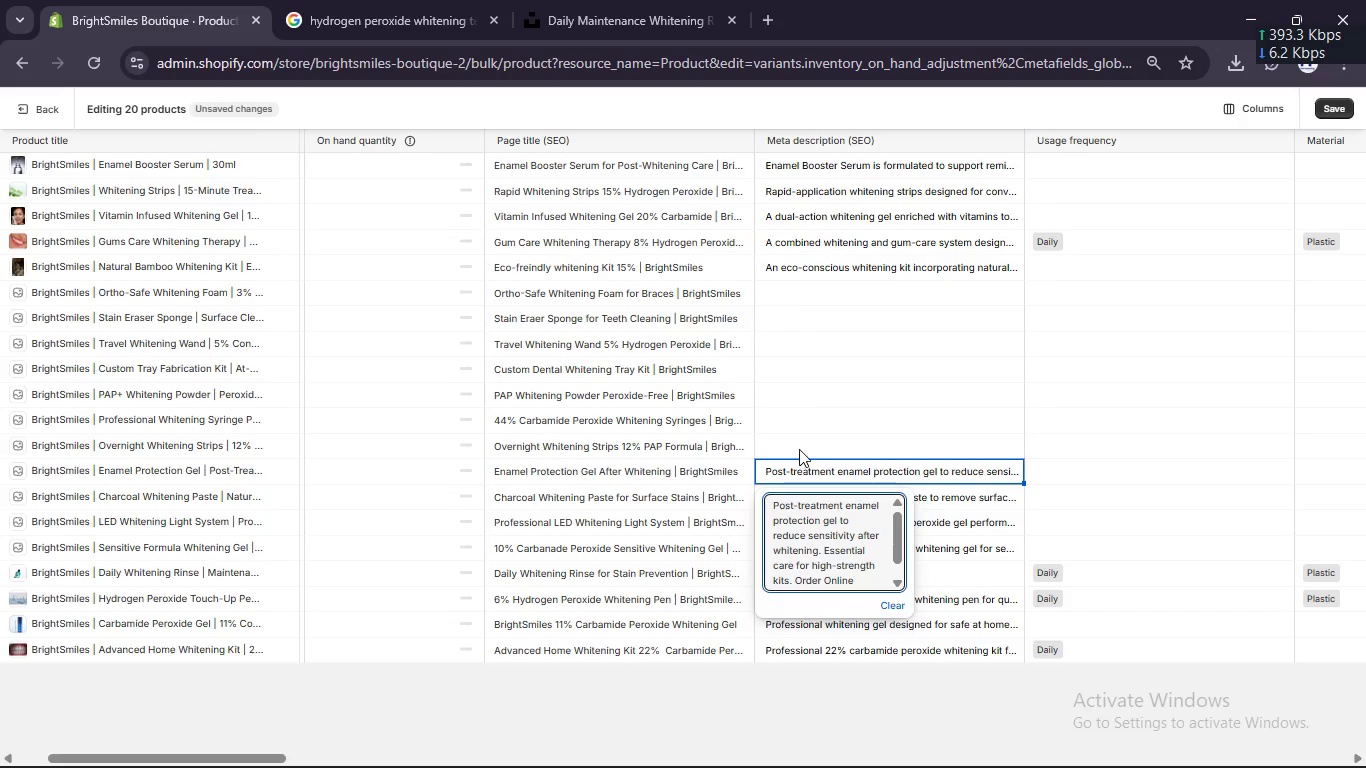 
left_click([799, 449])
 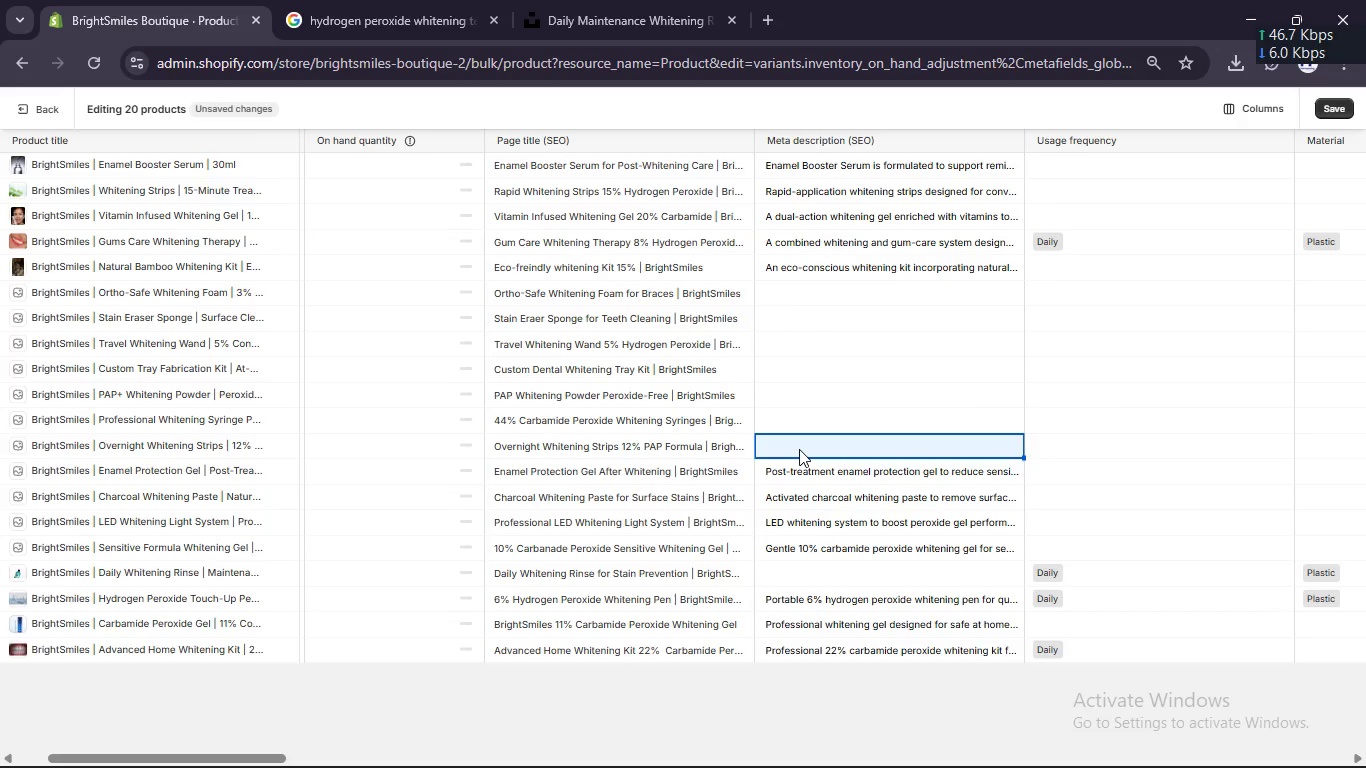 
left_click([796, 444])
 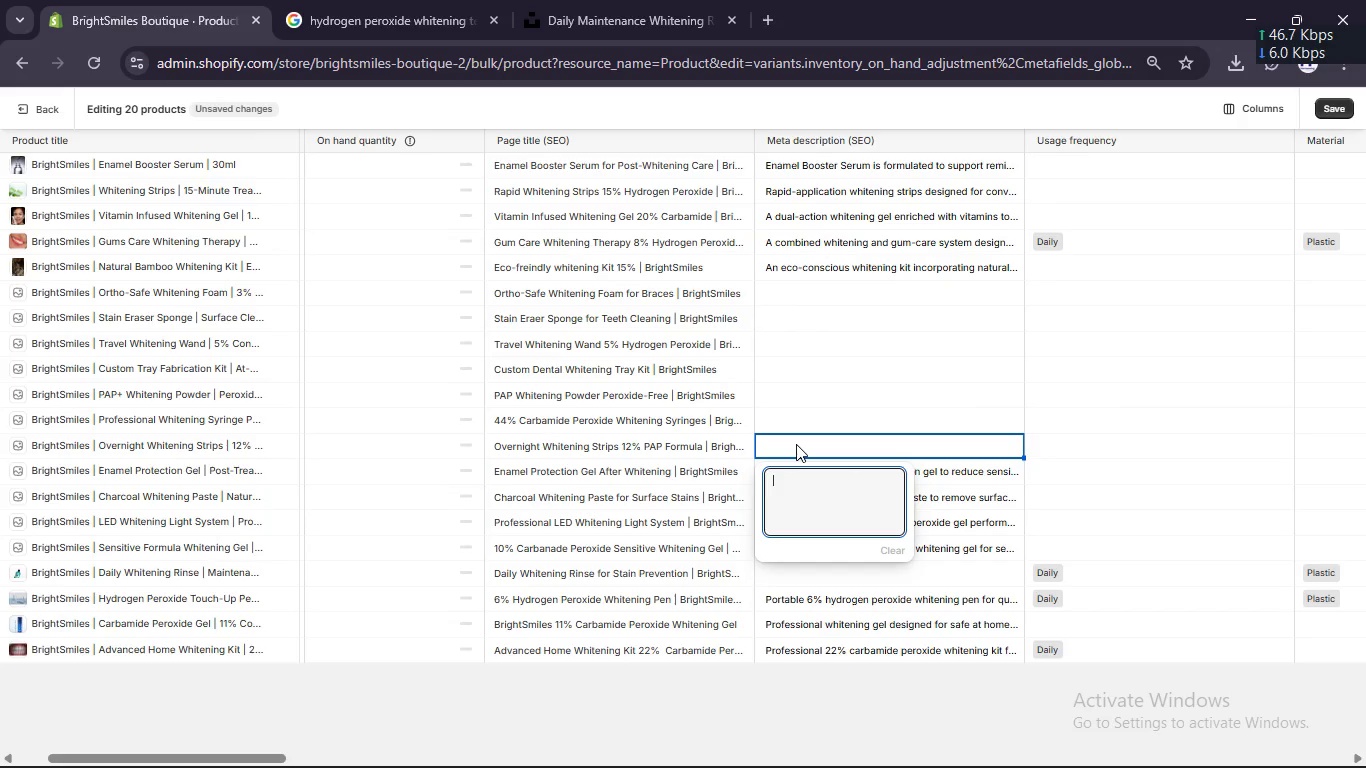 
left_click([796, 444])
 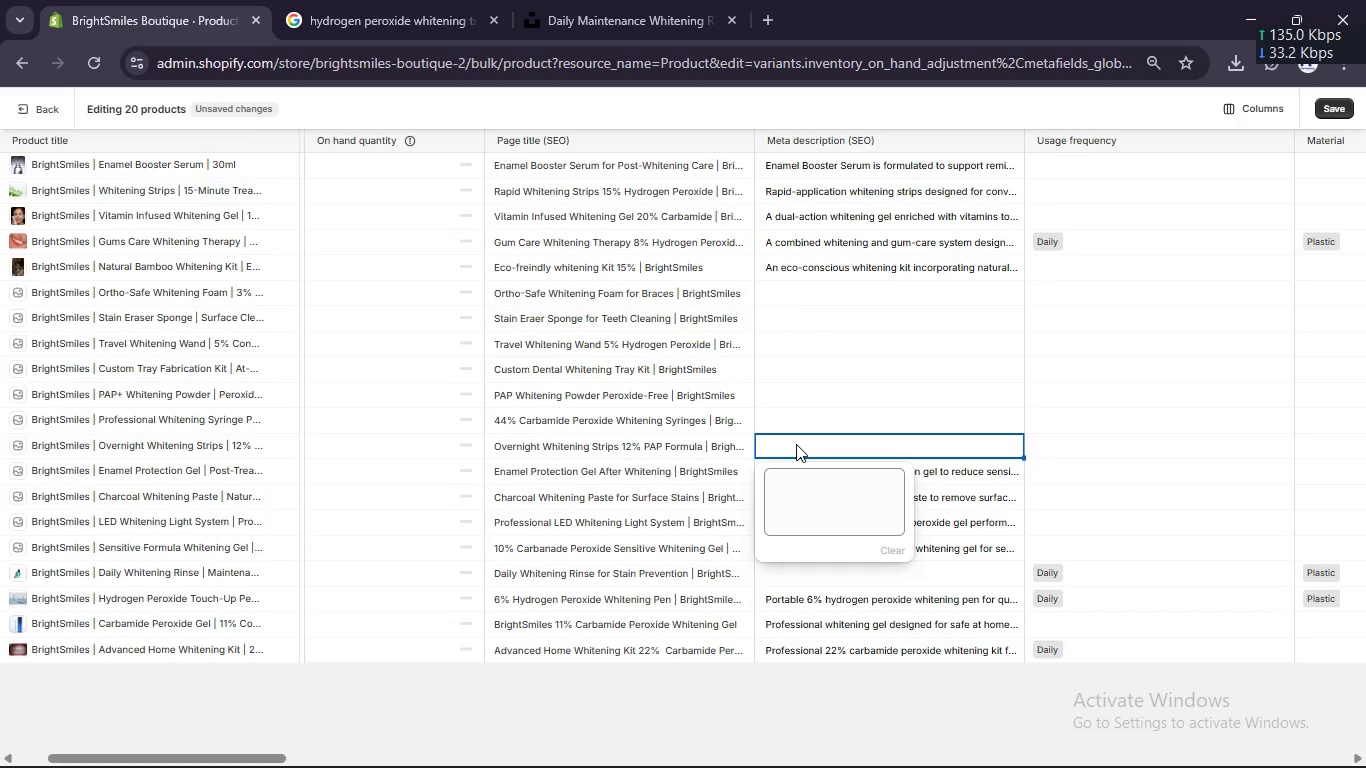 
left_click([796, 444])
 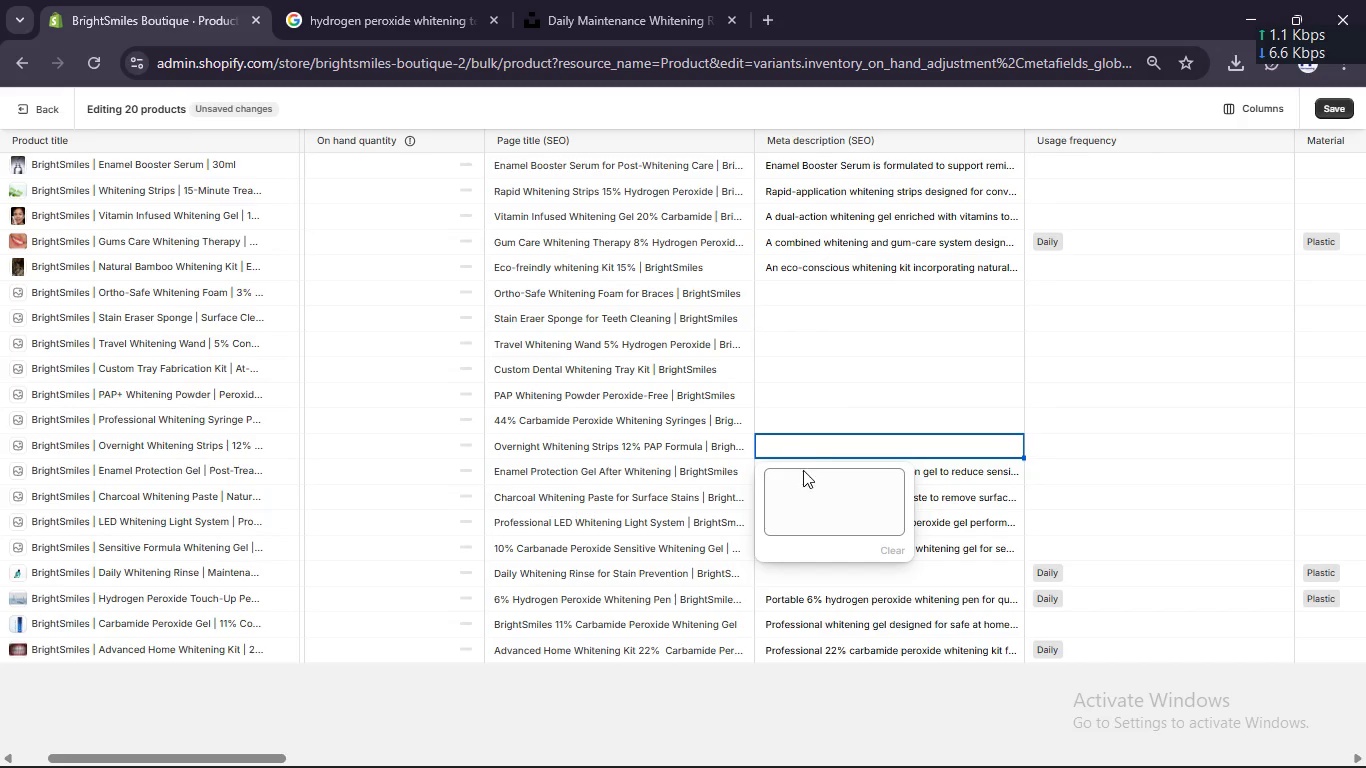 
left_click([811, 521])
 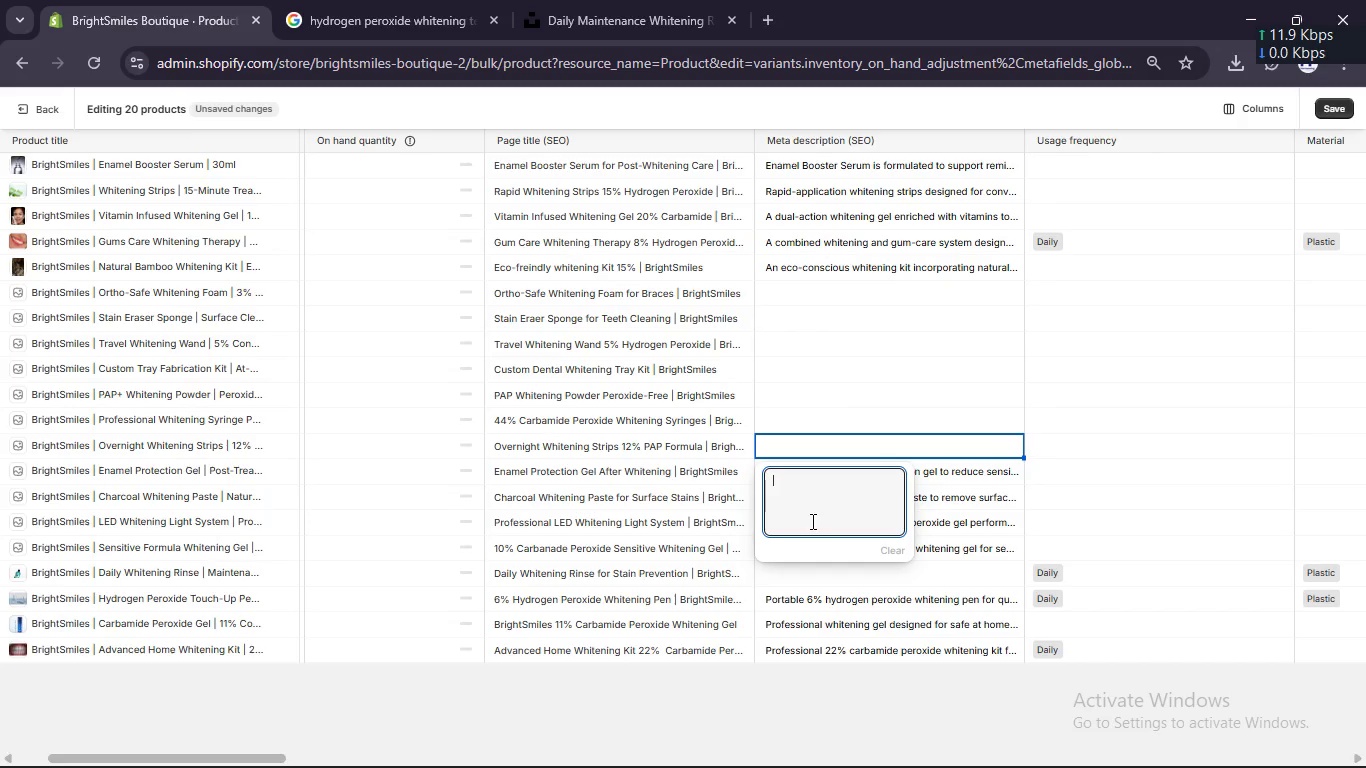 
type(Dissolving Overnight whitening strips with PAP formula for gradual whitening. Confortable and effective. Order professional dental a)
key(Backspace)
type(care online.)
 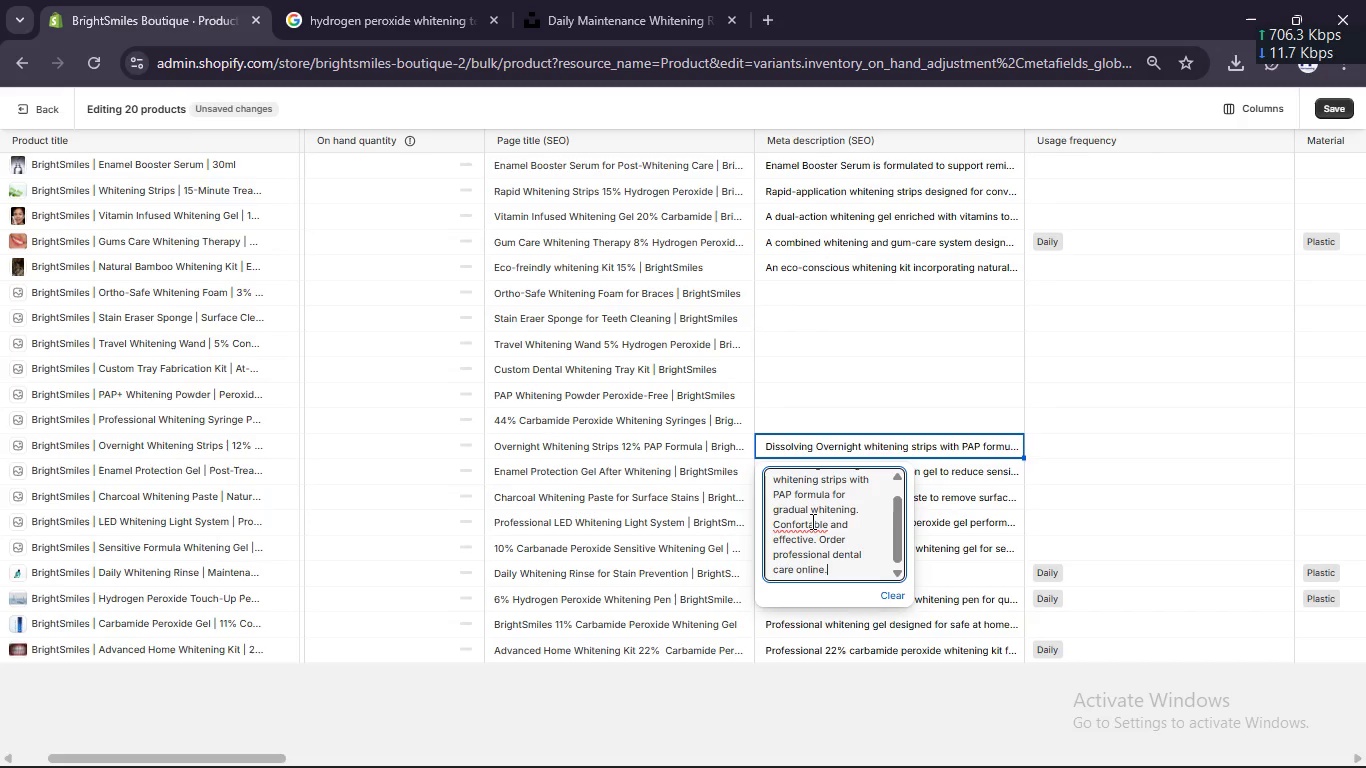 
left_click([791, 519])
 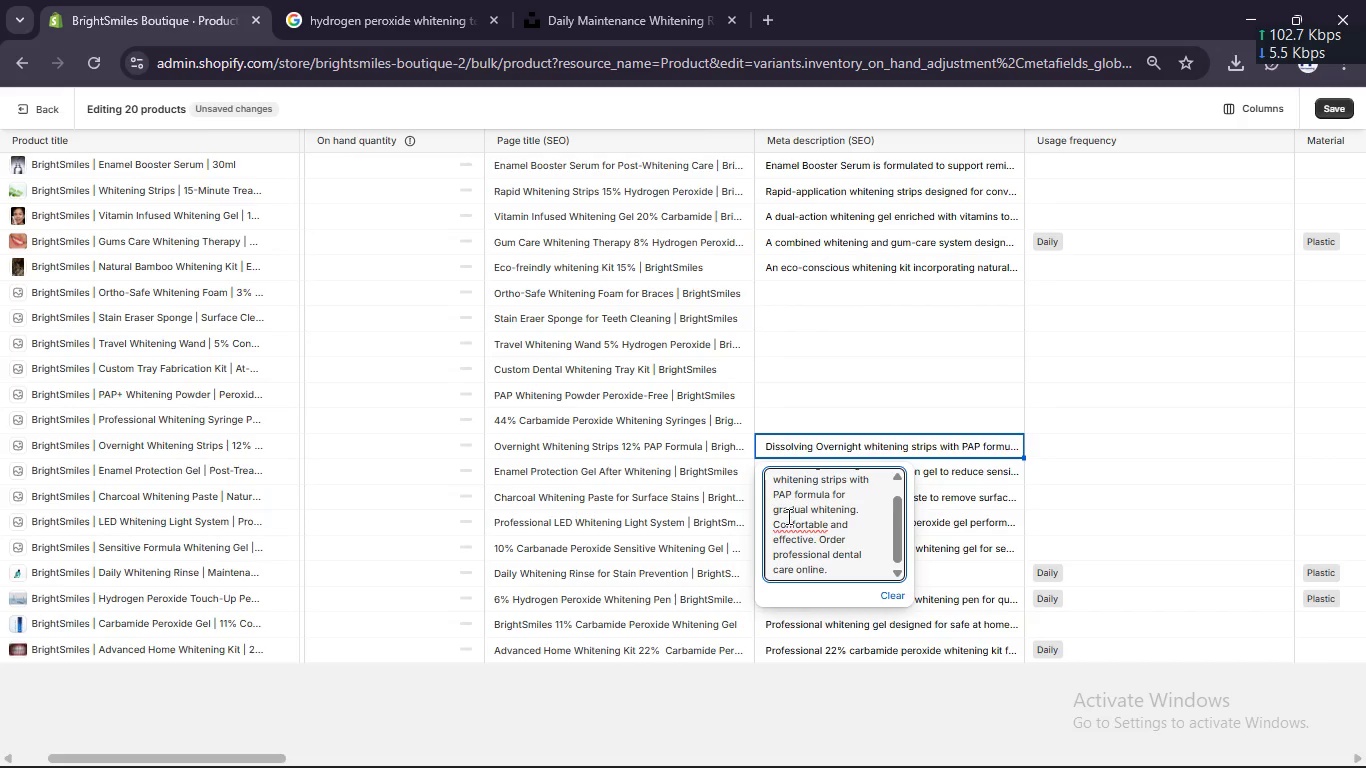 
key(Backspace)
 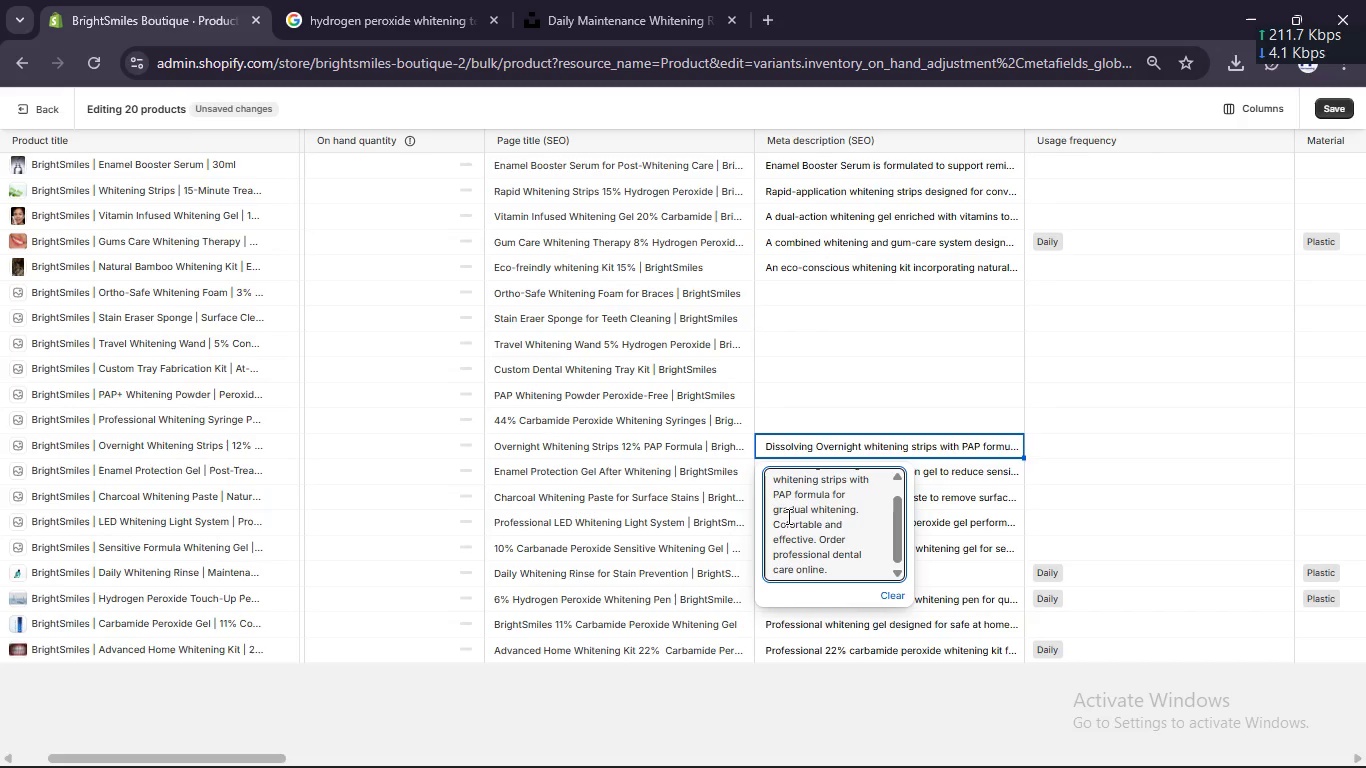 
key(M)
 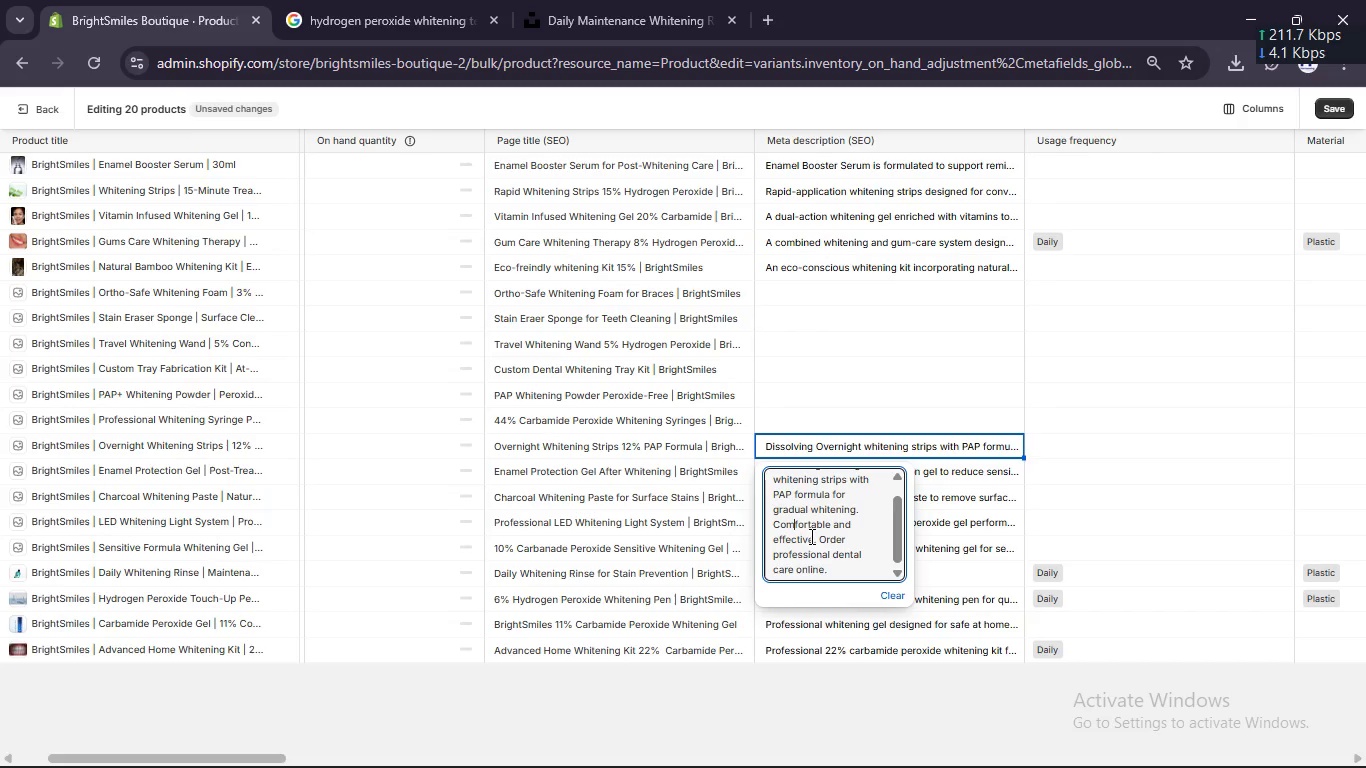 
scroll: coordinate [812, 536], scroll_direction: none, amount: 0.0
 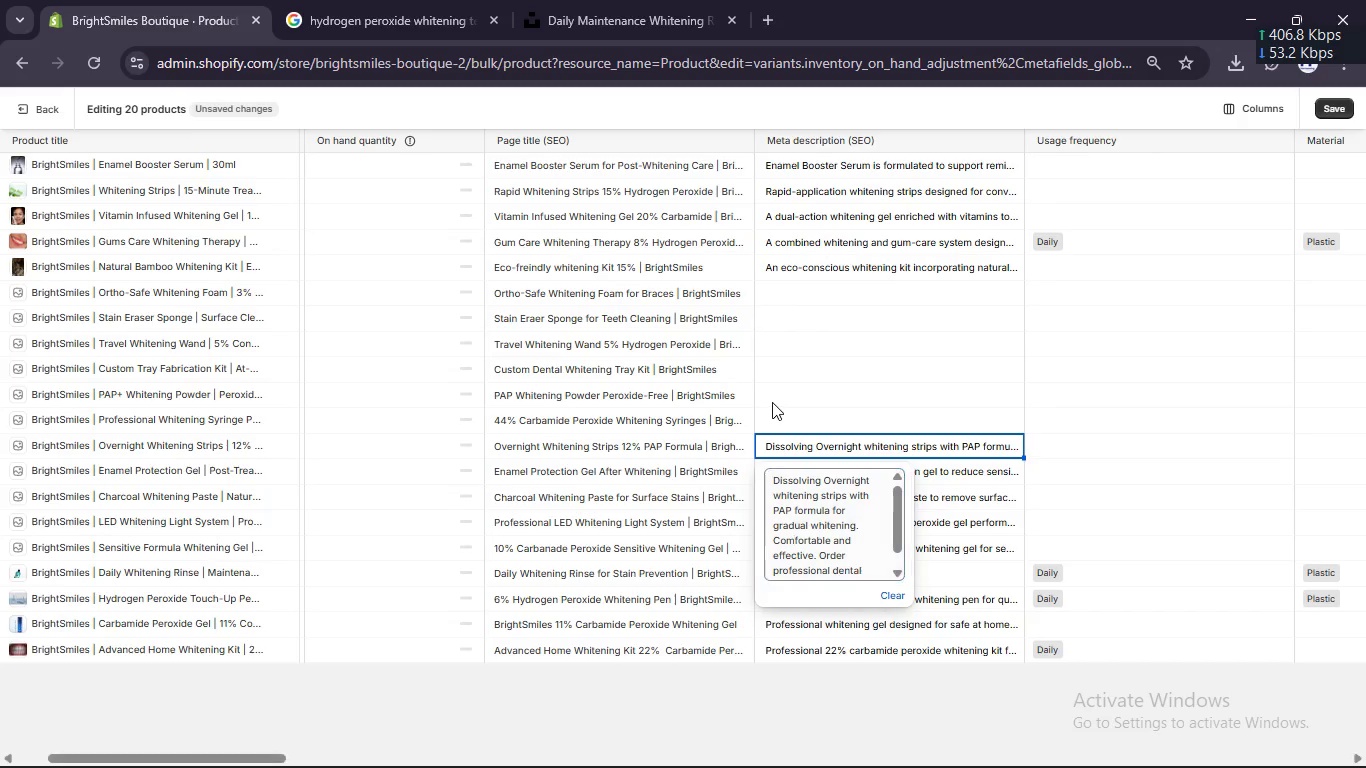 
left_click([772, 402])
 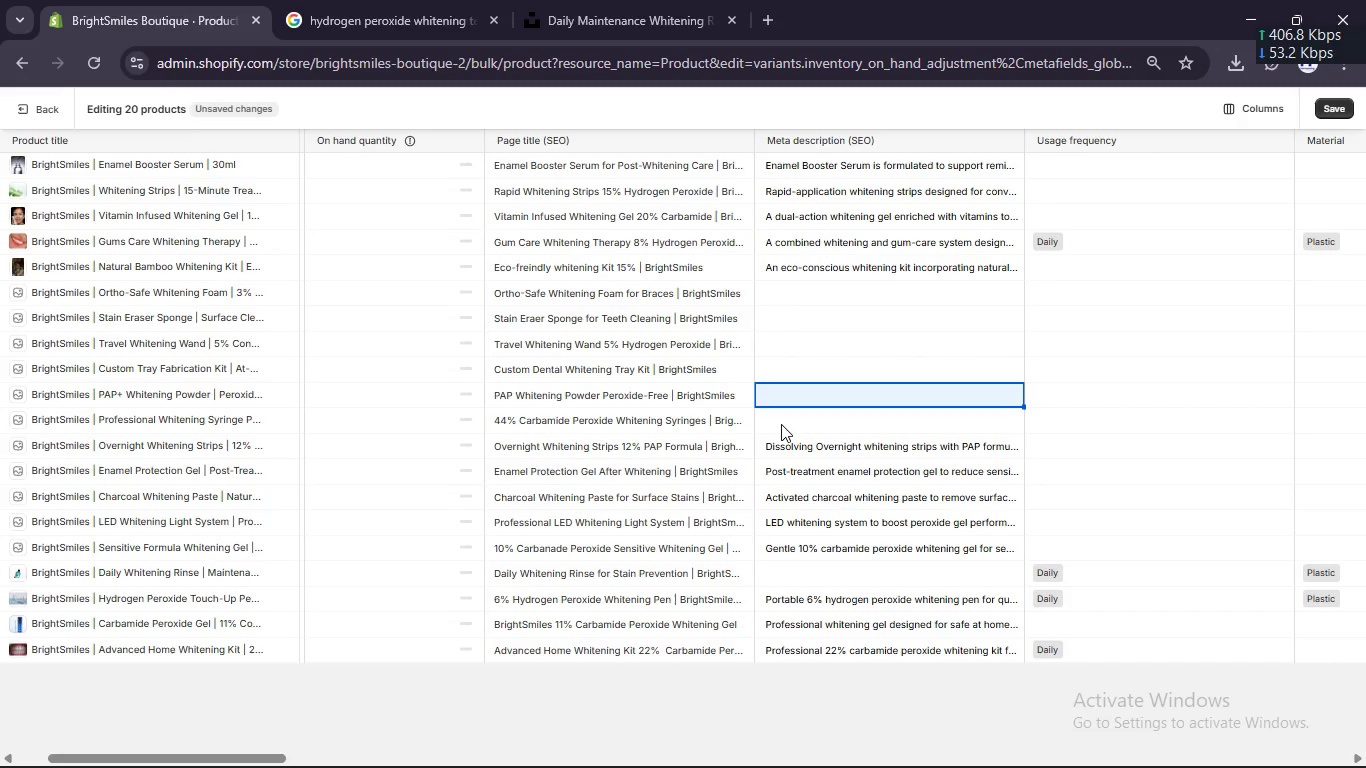 
left_click([781, 424])
 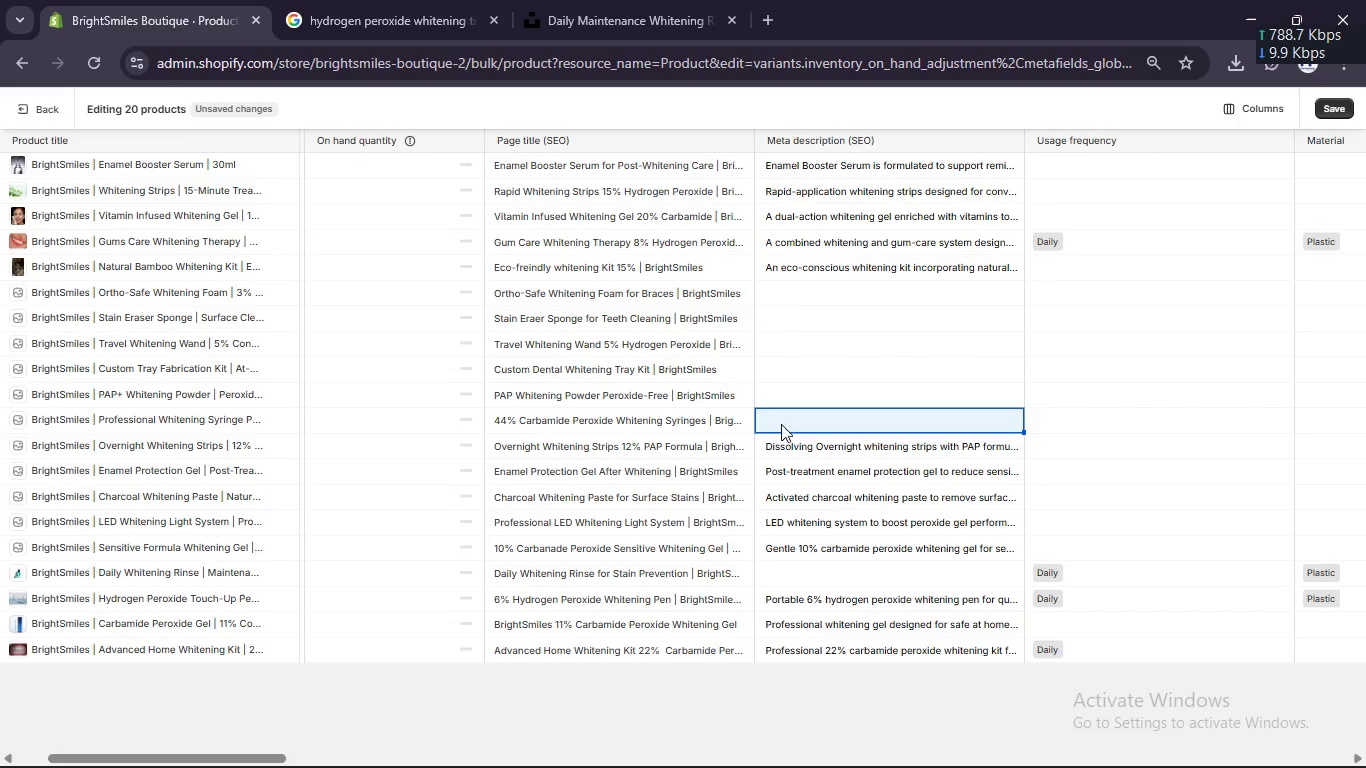 
left_click([781, 424])
 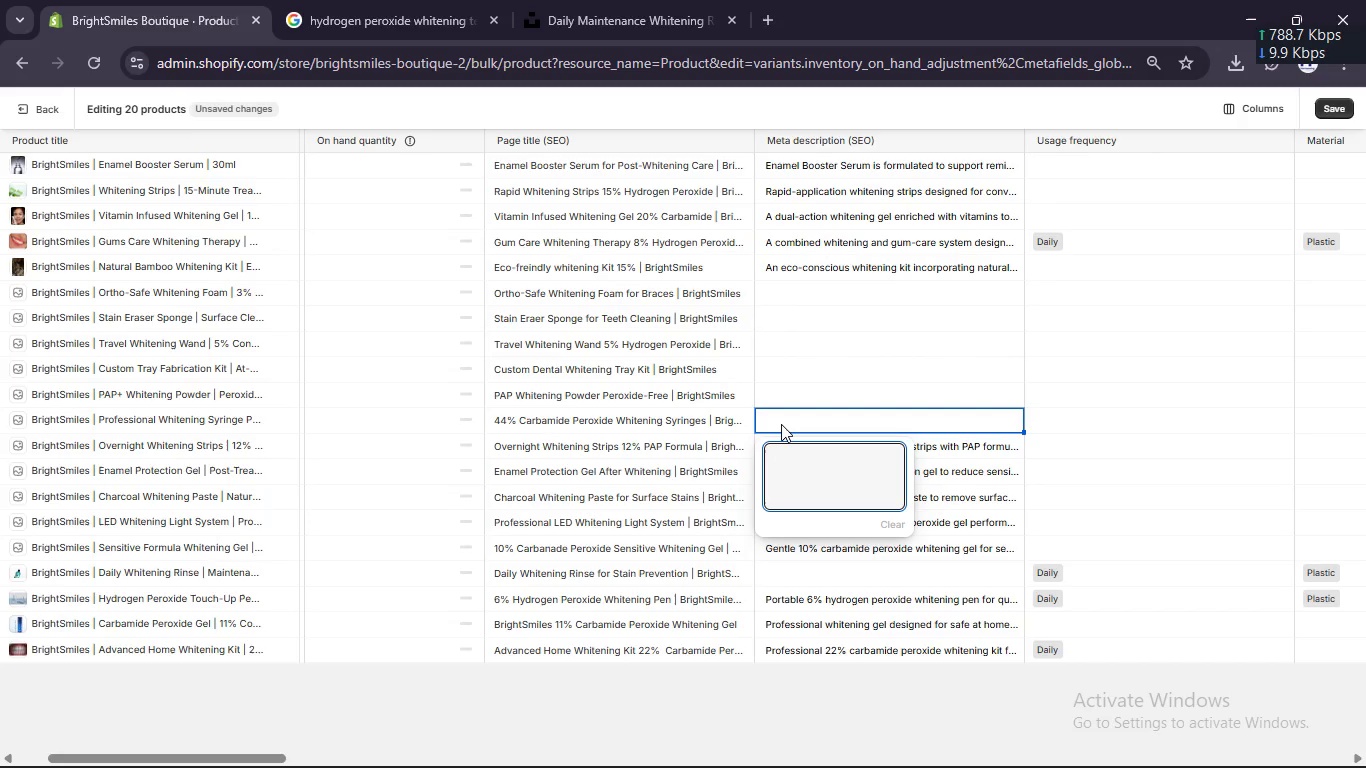 
type(44% C)
key(Backspace)
key(Backspace)
key(Backspace)
key(Backspace)
key(Backspace)
key(Backspace)
type(Maximum )
key(Backspace)
type(-stength whitening synringes for advanded results d)
key(Backspace)
type(E)
key(Backspace)
key(Backspace)
key(Backspace)
type(. Denstist )
key(Backspace)
type(-grade formula for cuto)
key(Backspace)
key(Backspace)
type(stom trays. Order professional whitening online)
 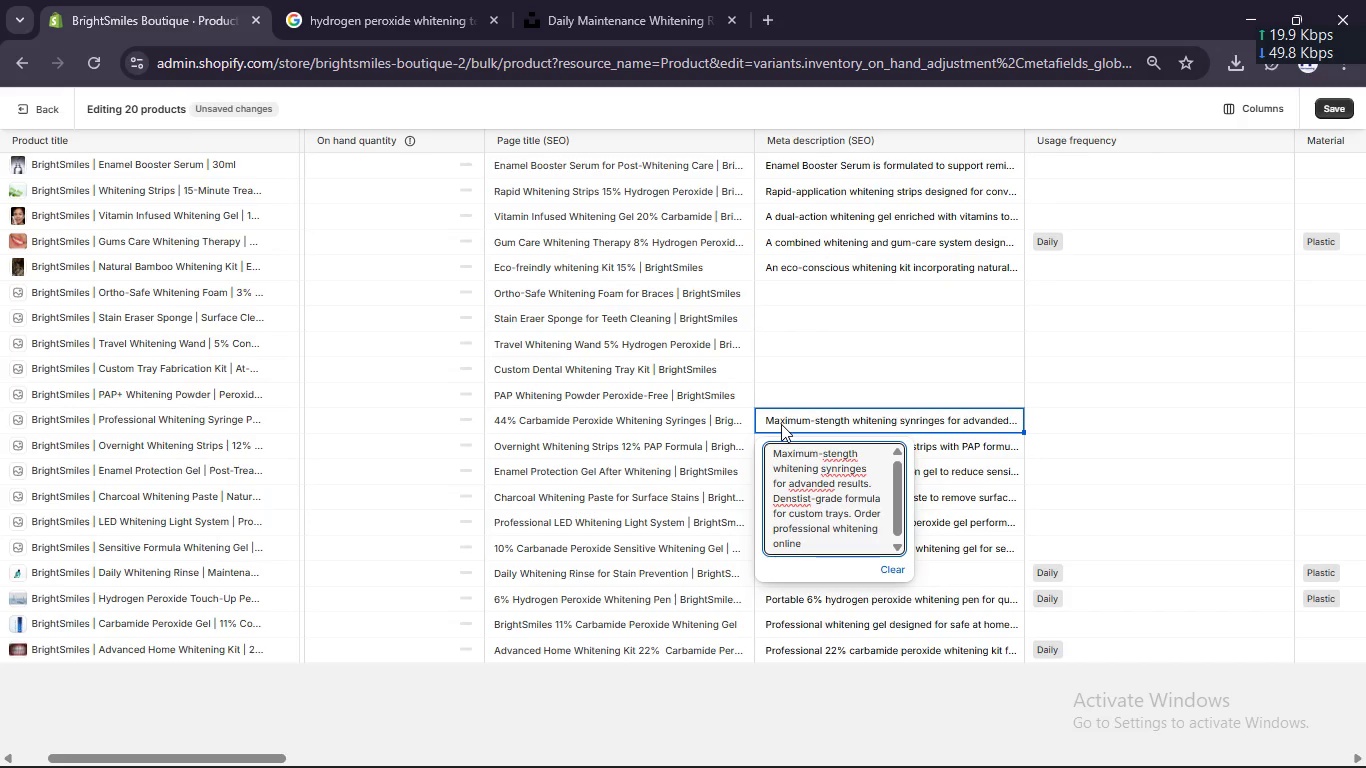 
left_click([793, 503])
 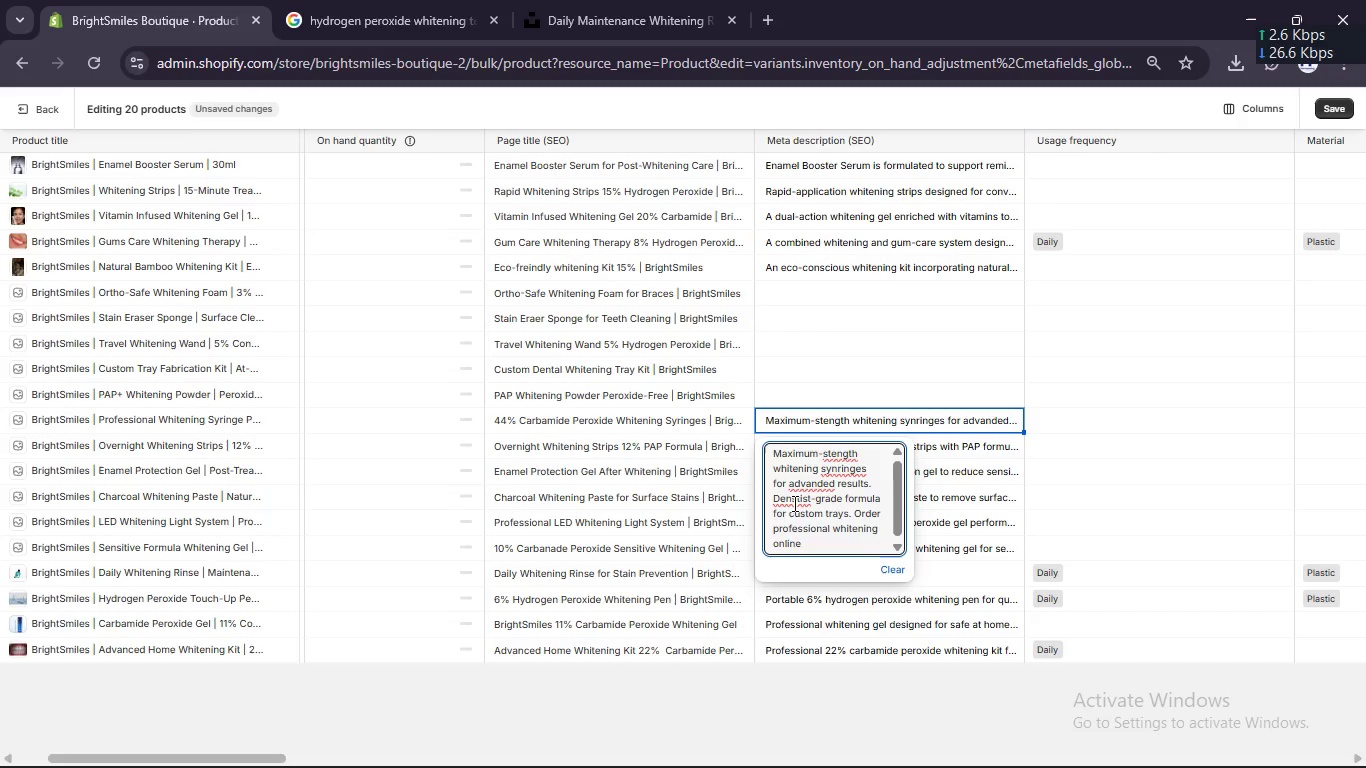 
key(Delete)
 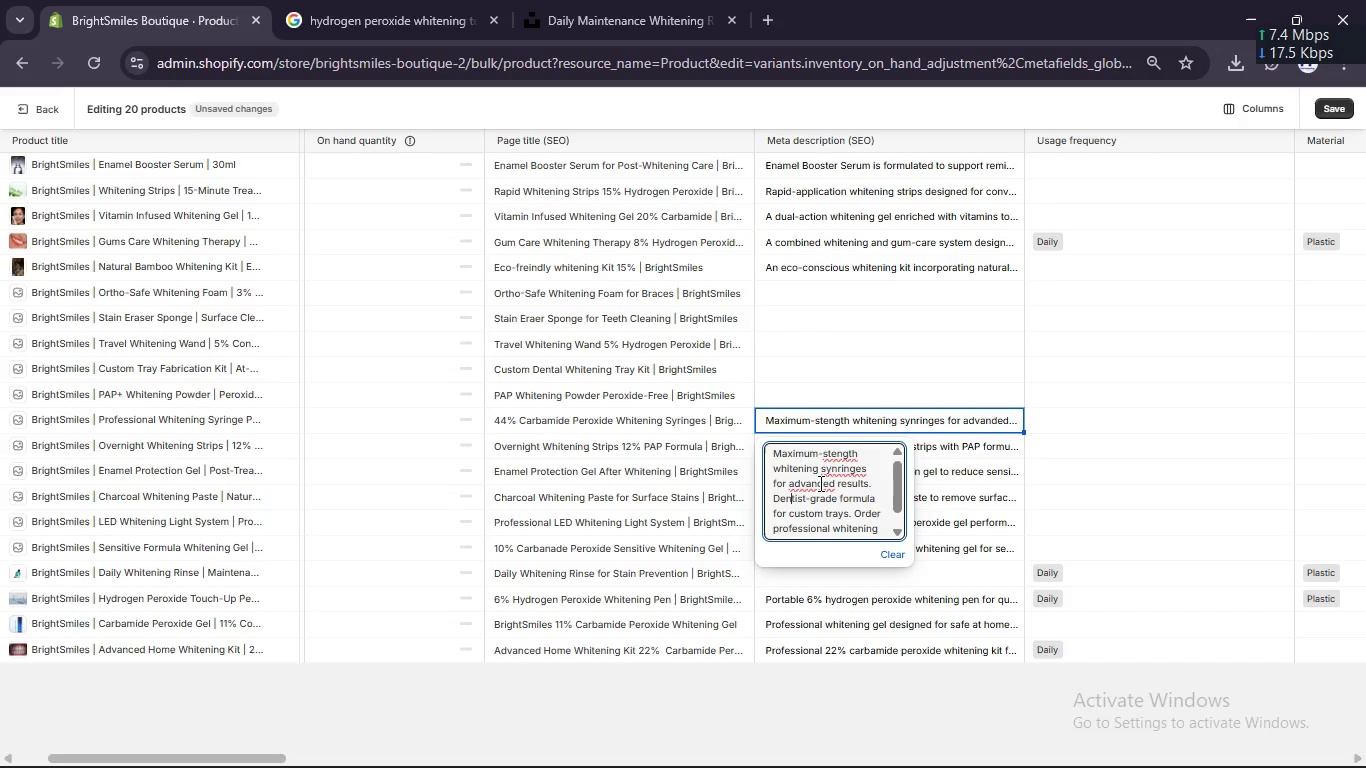 
left_click([823, 483])
 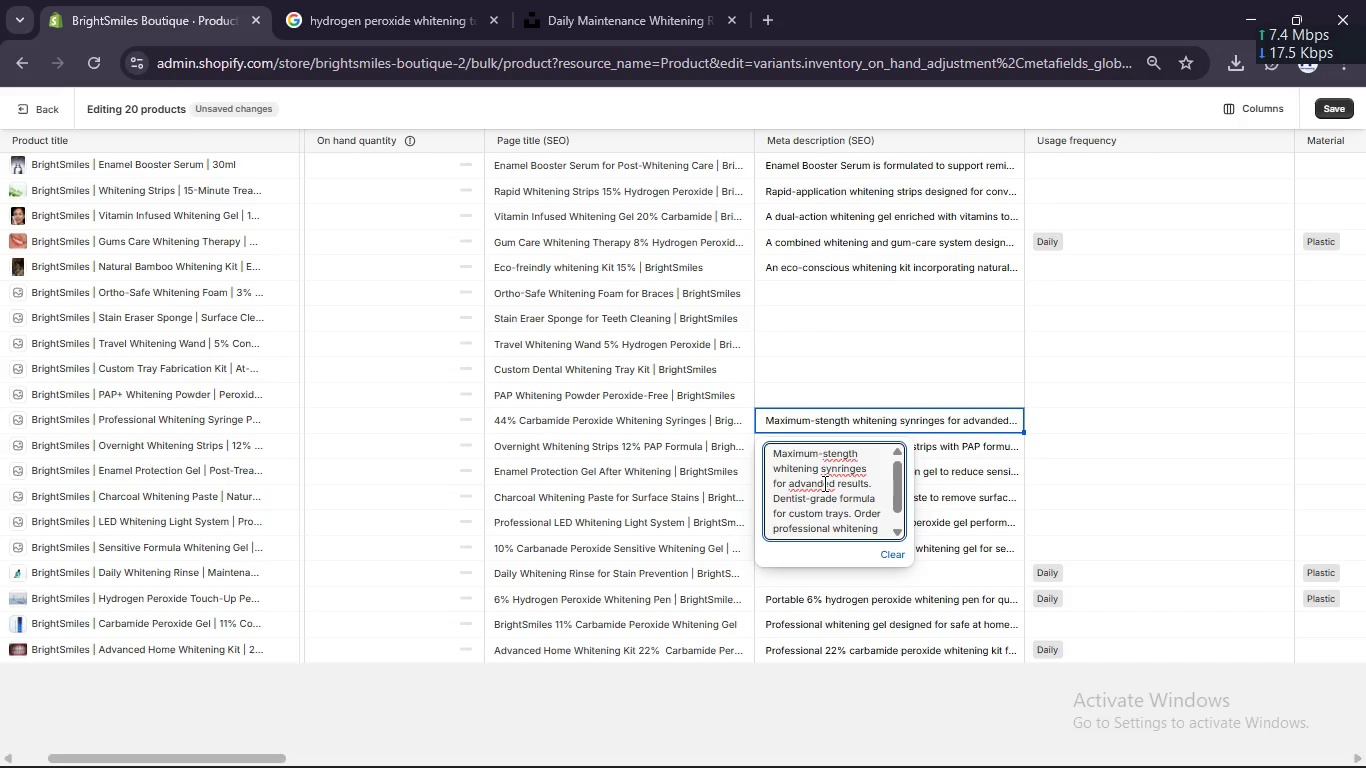 
key(Backspace)
 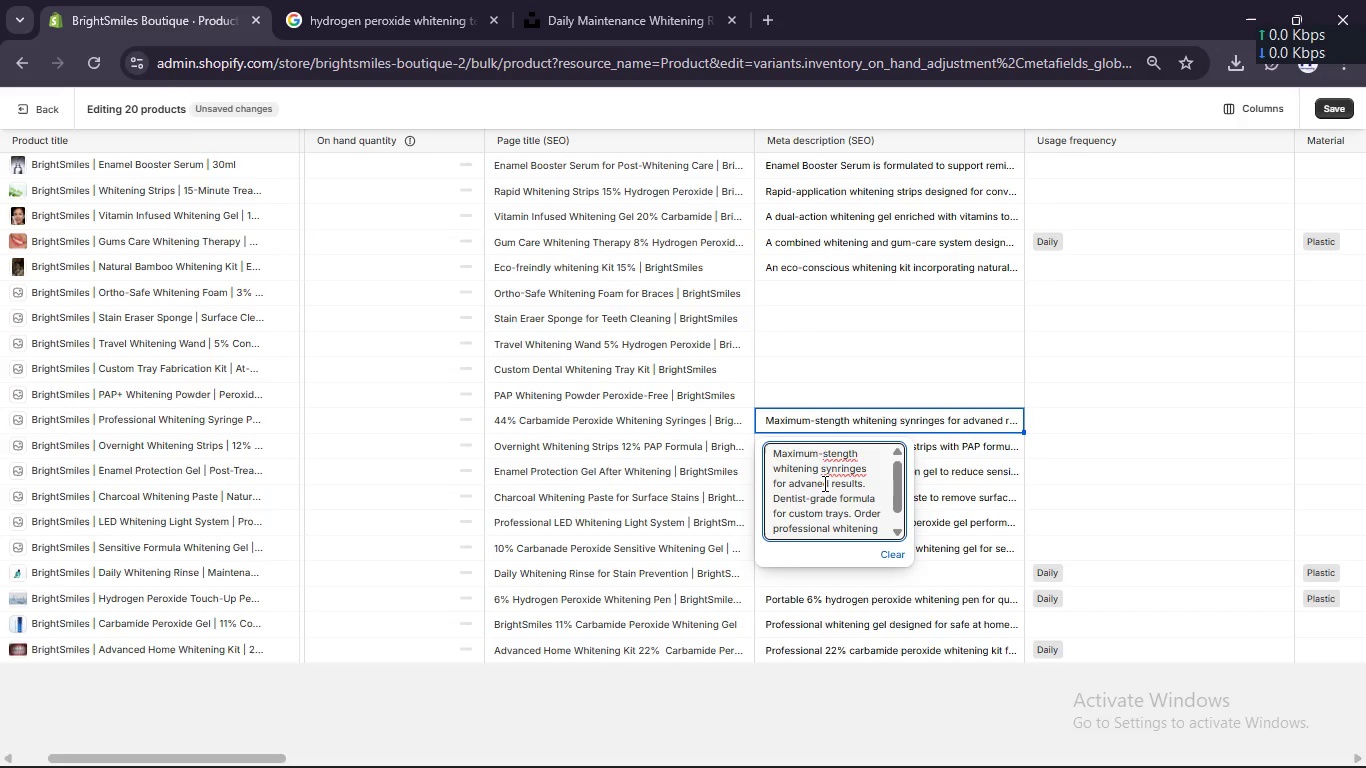 
key(C)
 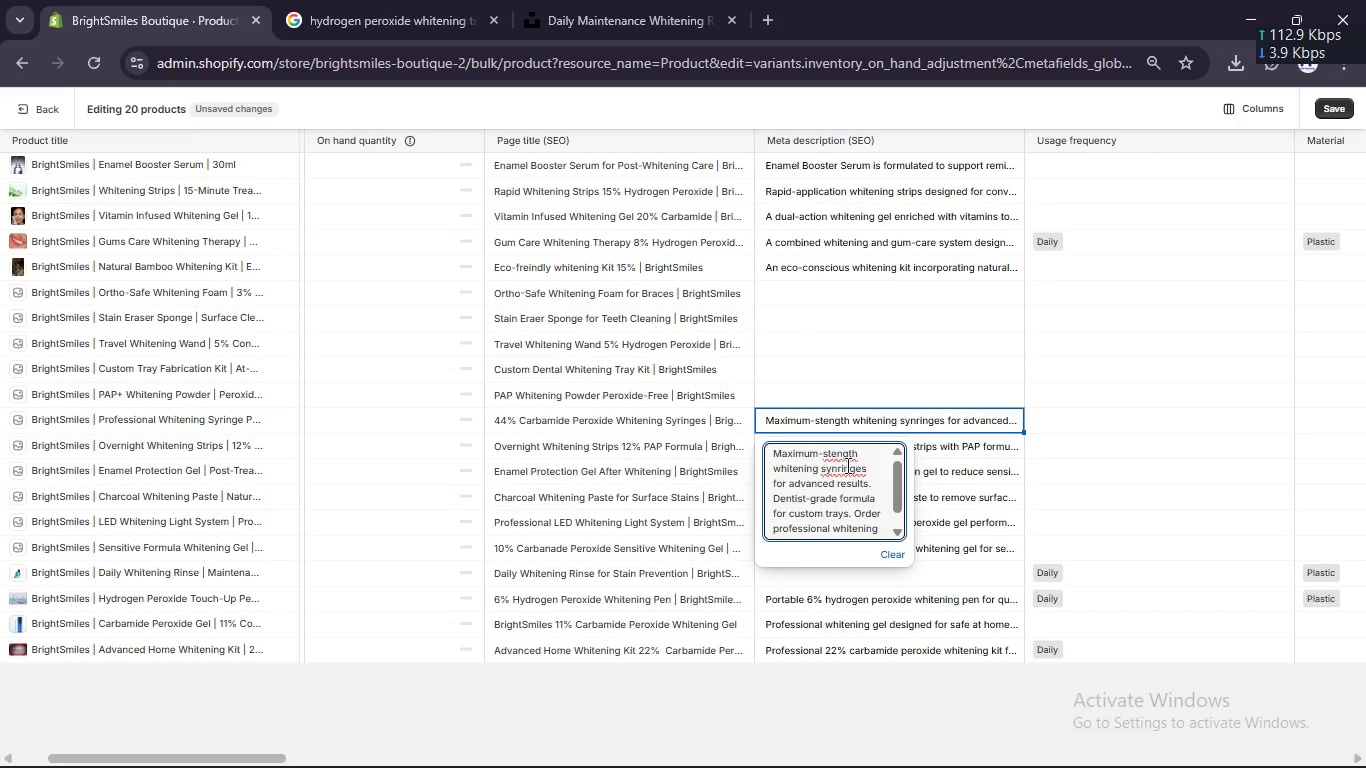 
left_click([848, 465])
 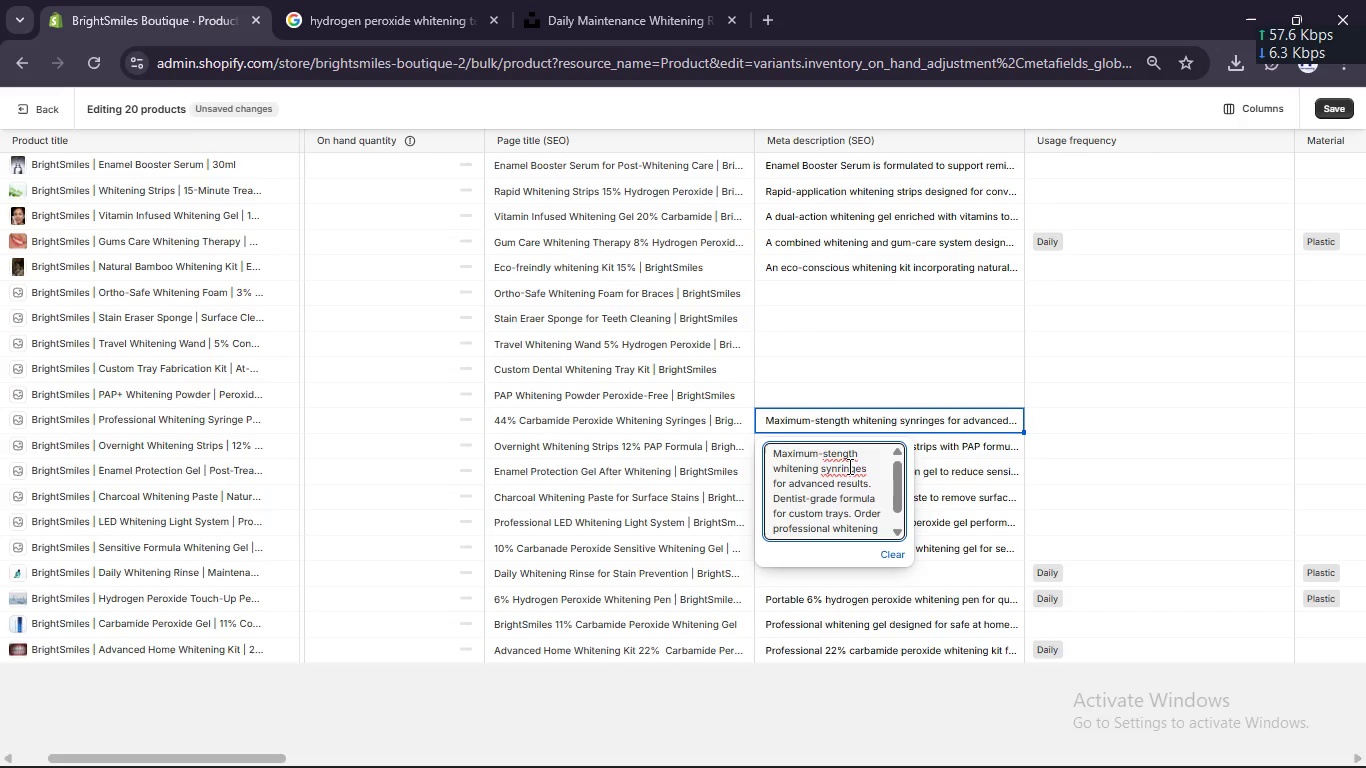 
left_click([833, 469])
 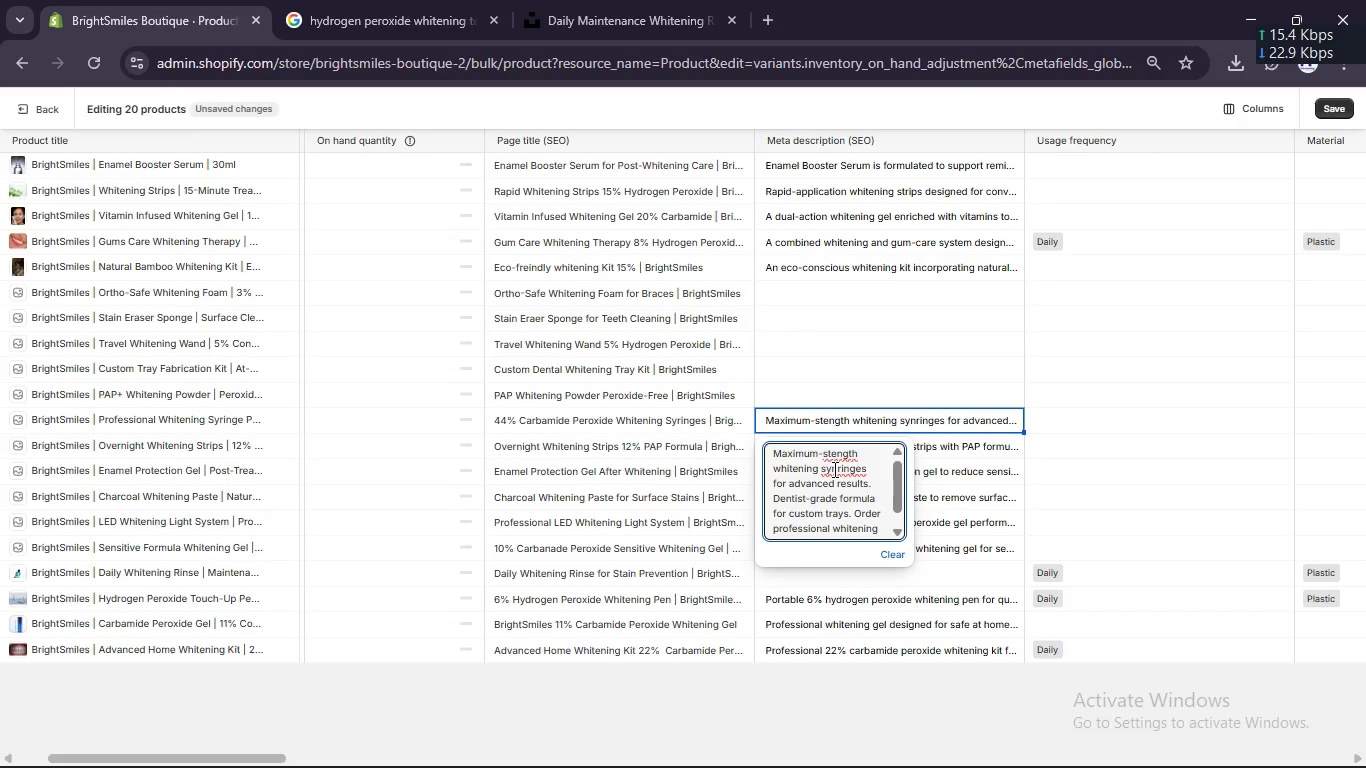 
key(Delete)
 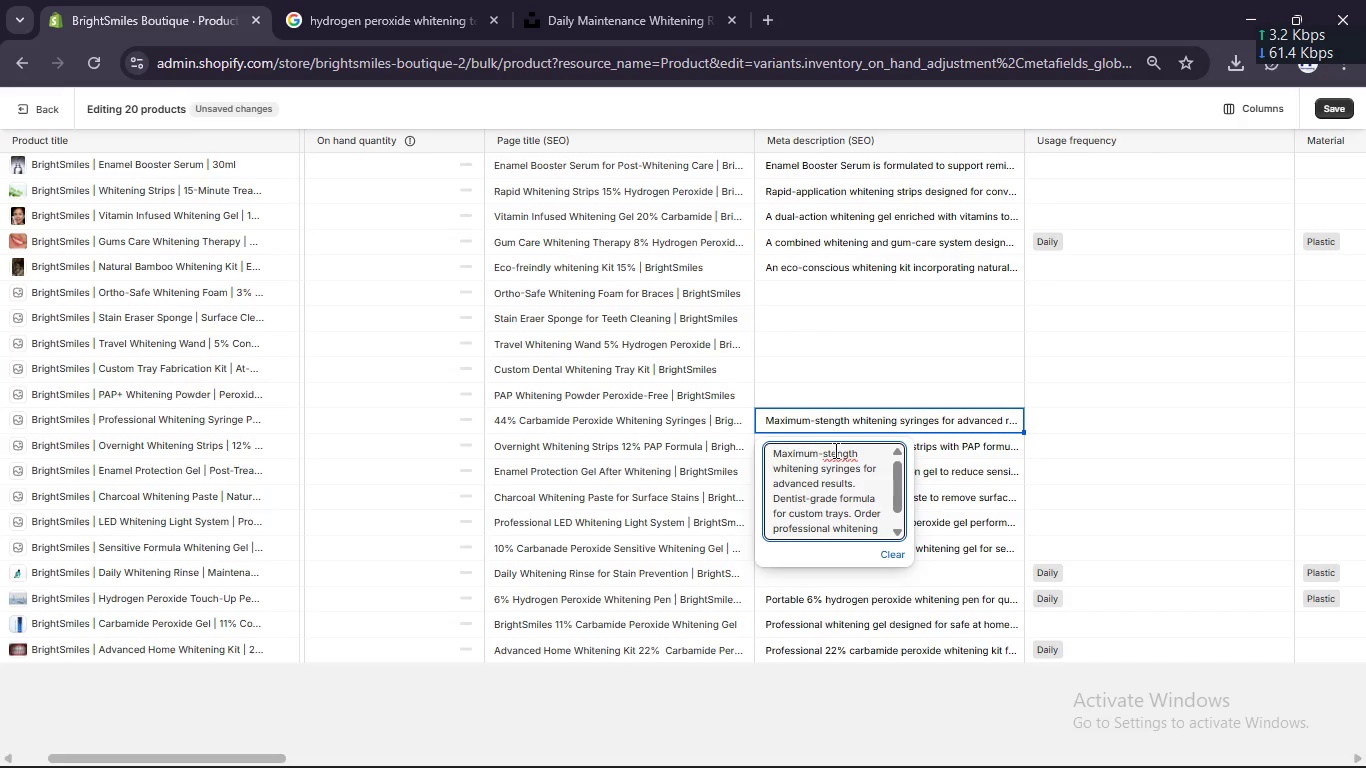 
left_click([833, 450])
 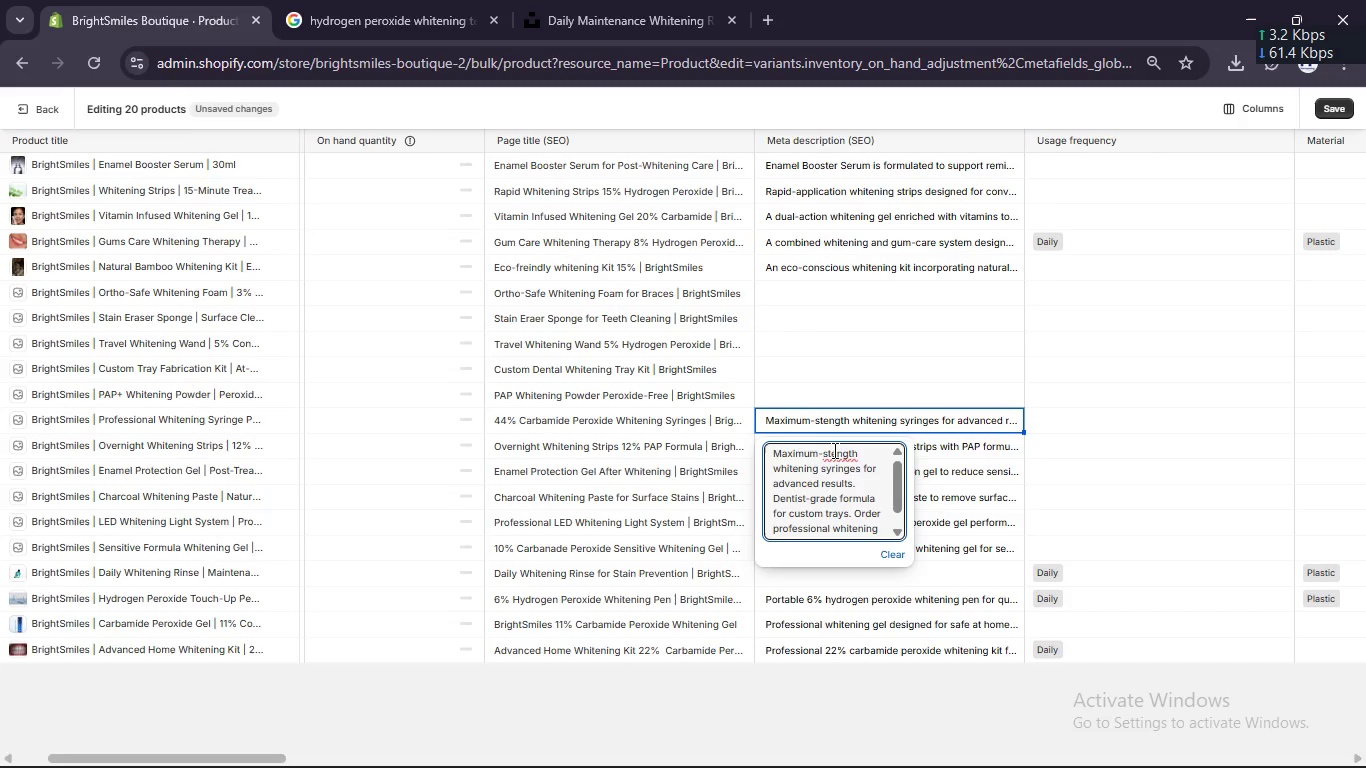 
key(R)
 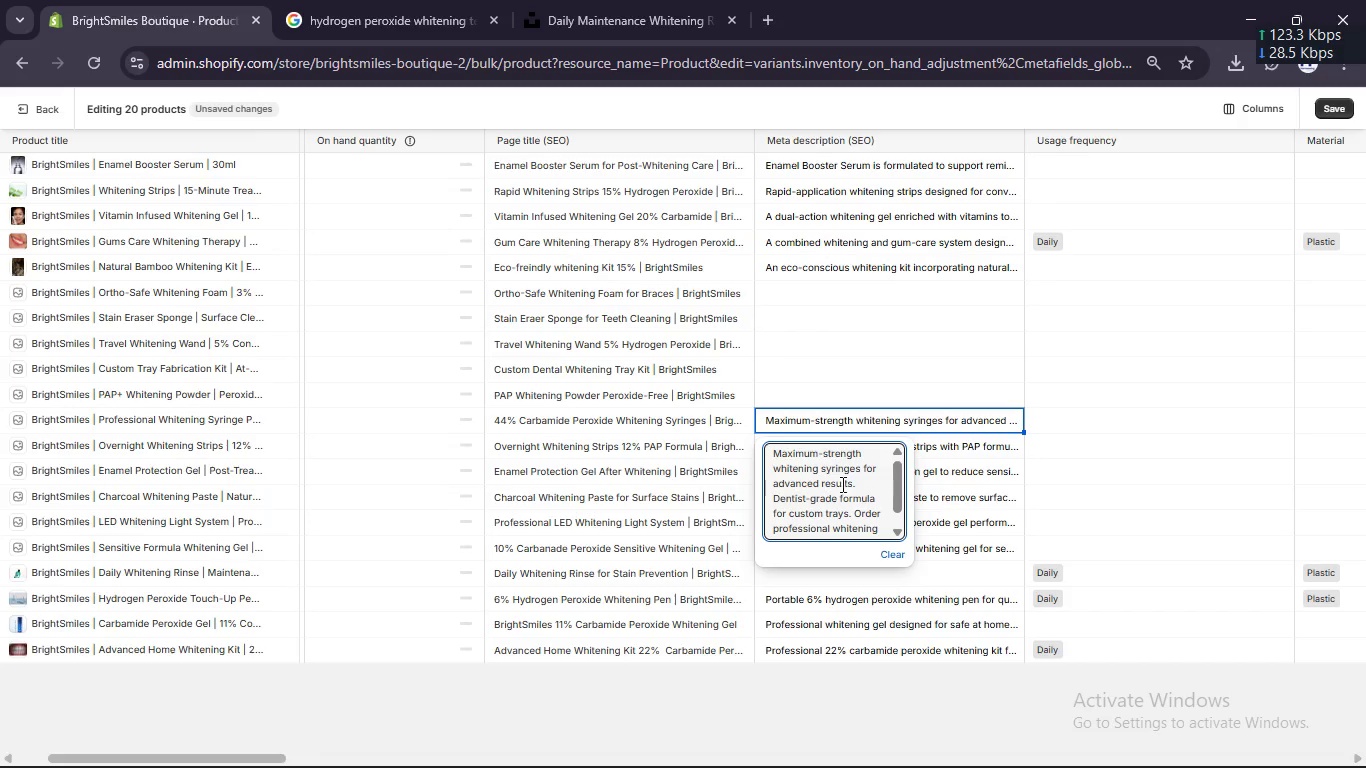 
left_click([841, 484])
 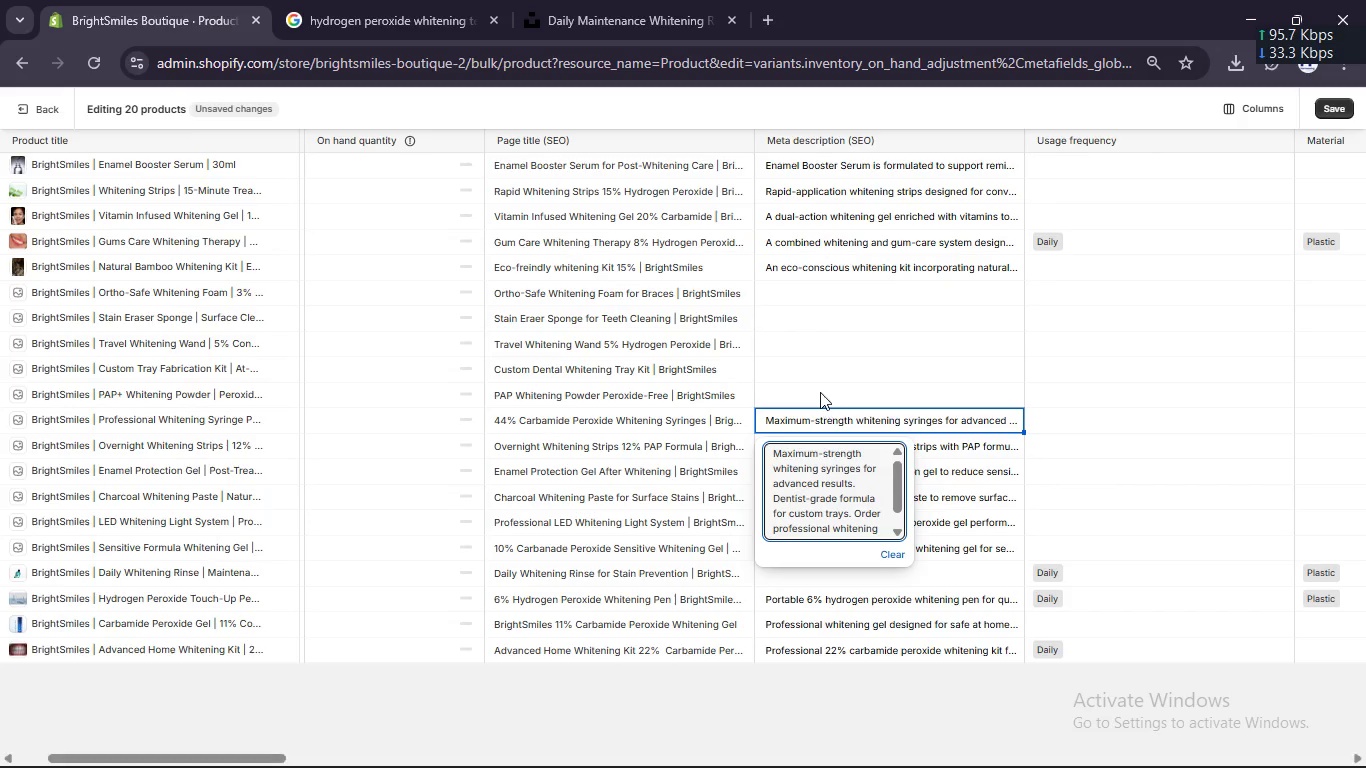 
left_click([820, 392])
 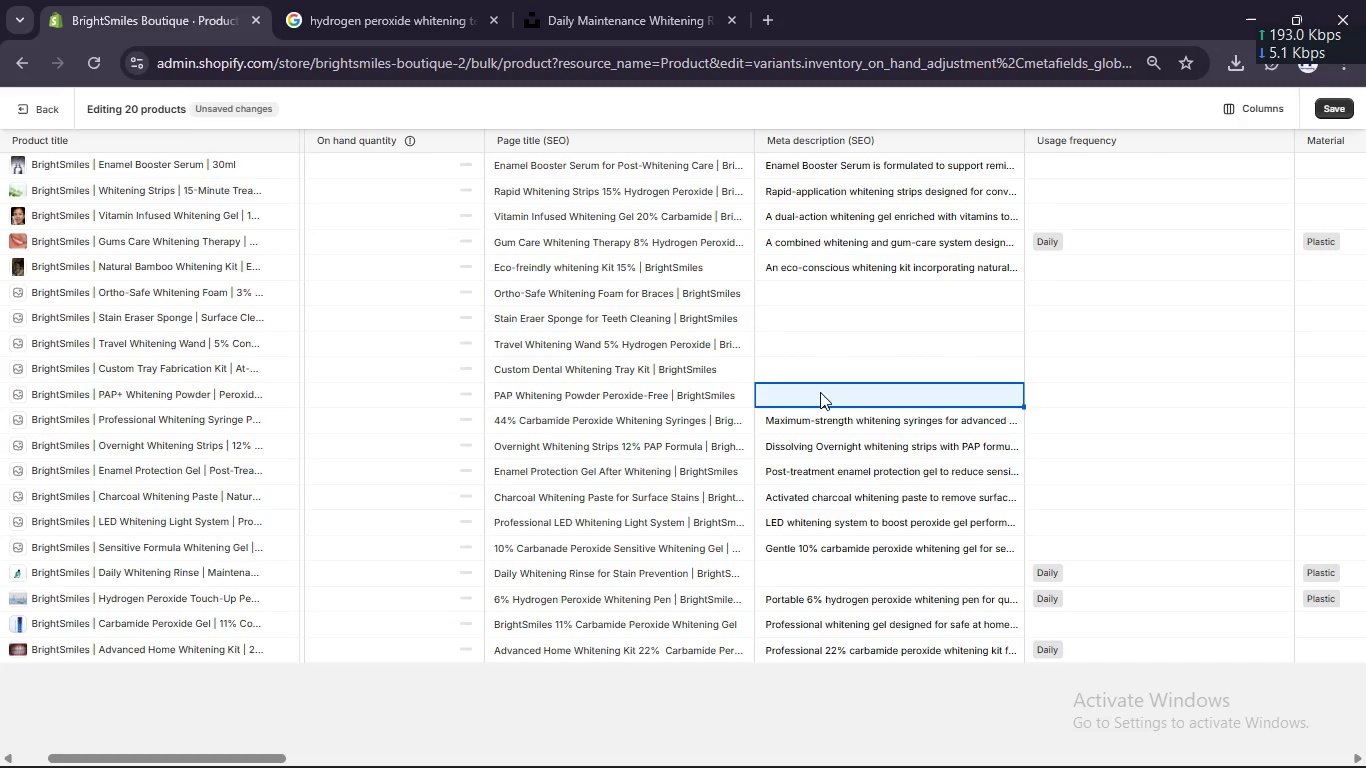 
left_click([820, 392])
 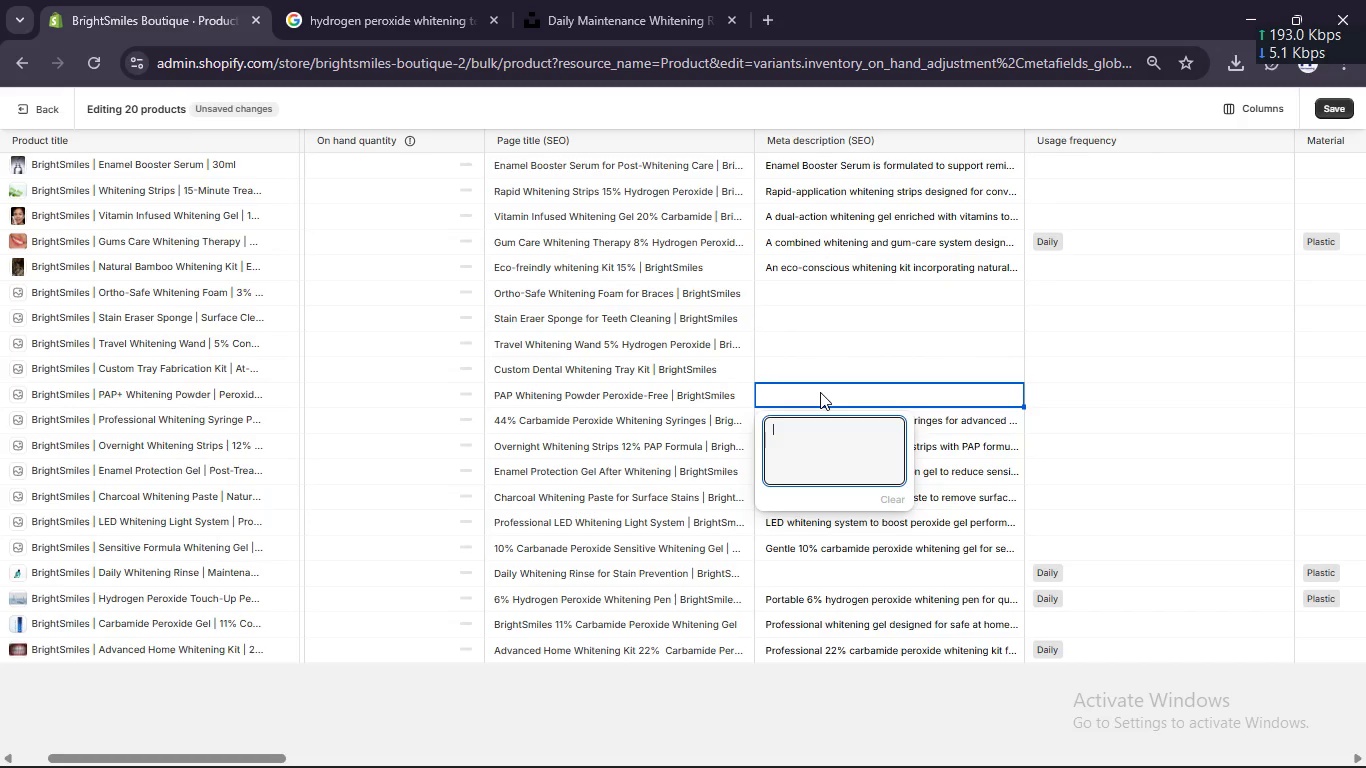 
type(Pero-oxide )
key(Backspace)
key(Backspace)
key(Backspace)
key(Backspace)
key(Backspace)
key(Backspace)
key(Backspace)
type(xide -free A)
key(Backspace)
type(PAP)
 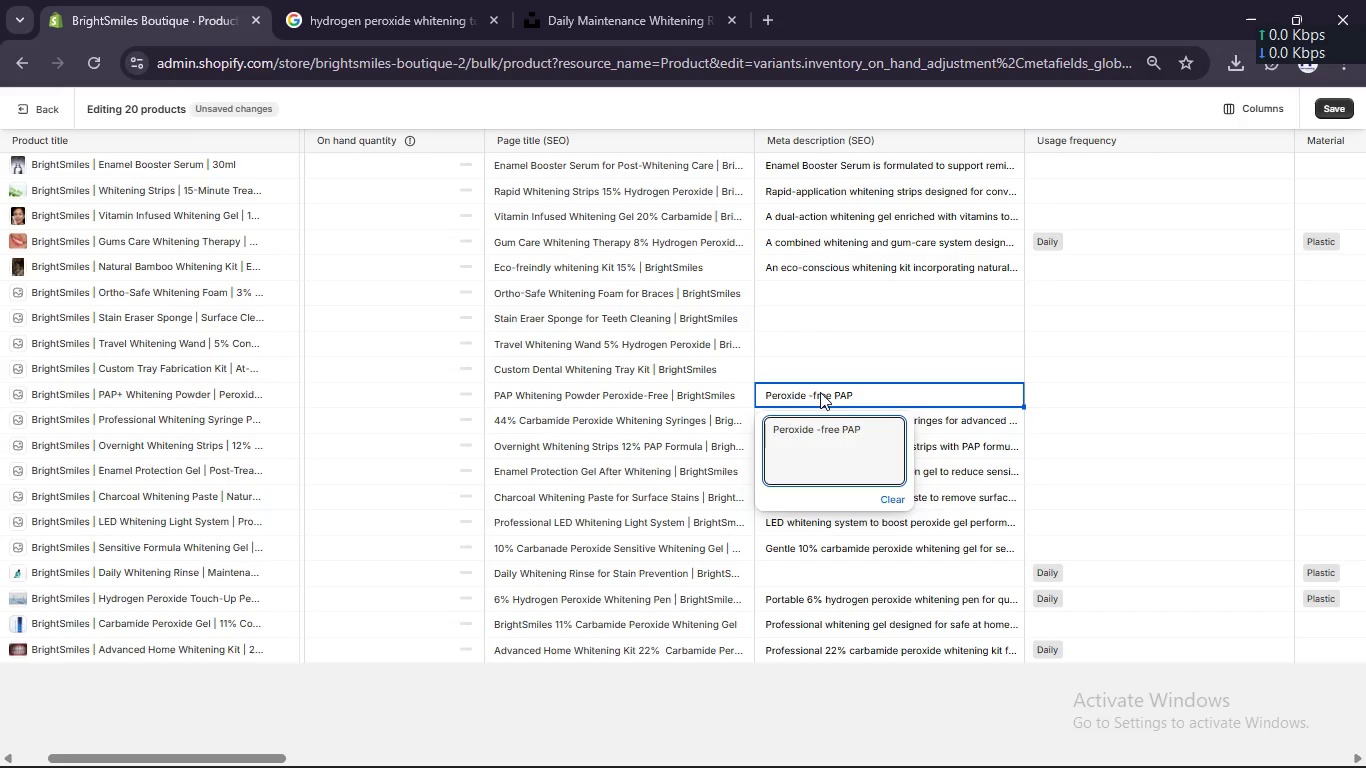 
wait(6.27)
 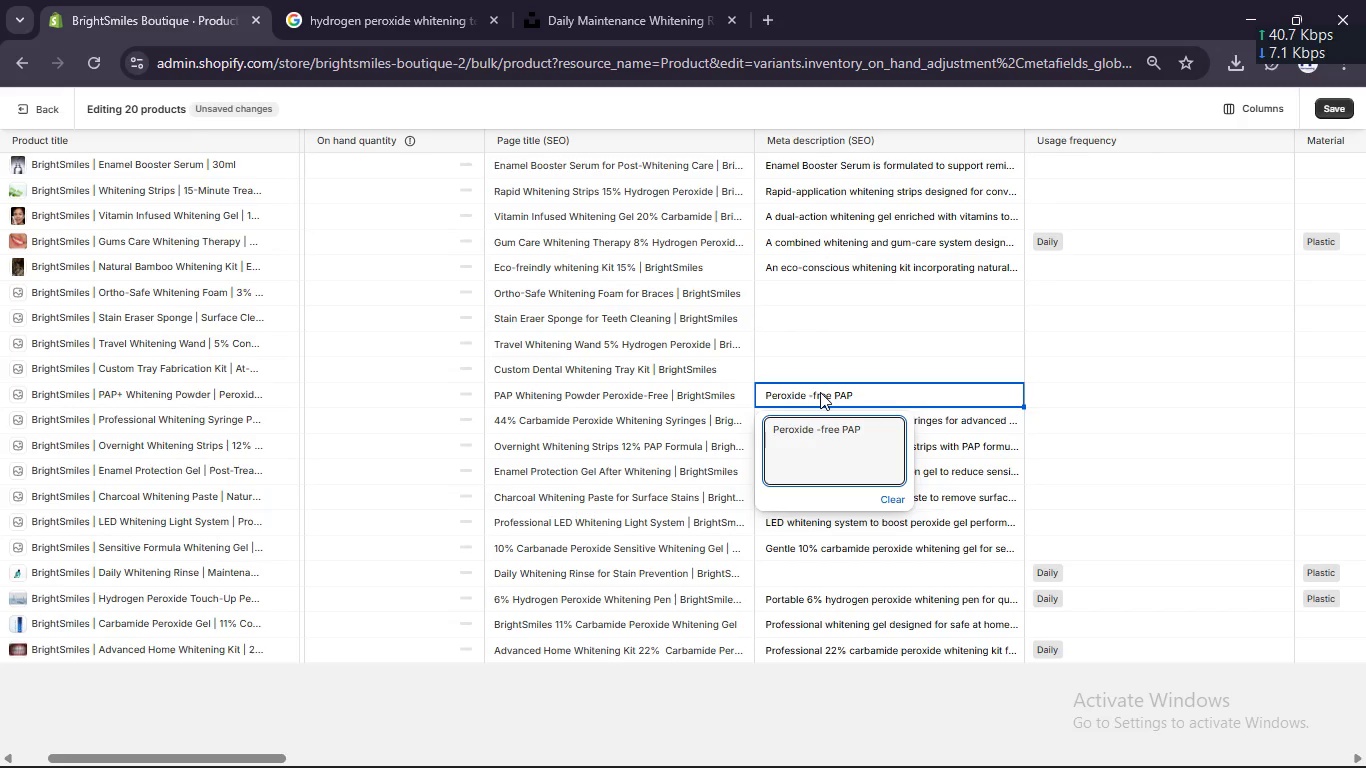 
type( WHITEN)
key(Backspace)
key(Backspace)
key(Backspace)
key(Backspace)
key(Backspace)
key(Backspace)
type(whitening powder for gentle stain removeal)
key(Backspace)
key(Backspace)
key(Backspace)
type(al. Add to daily brushing routine. Order professional whitening online.)
 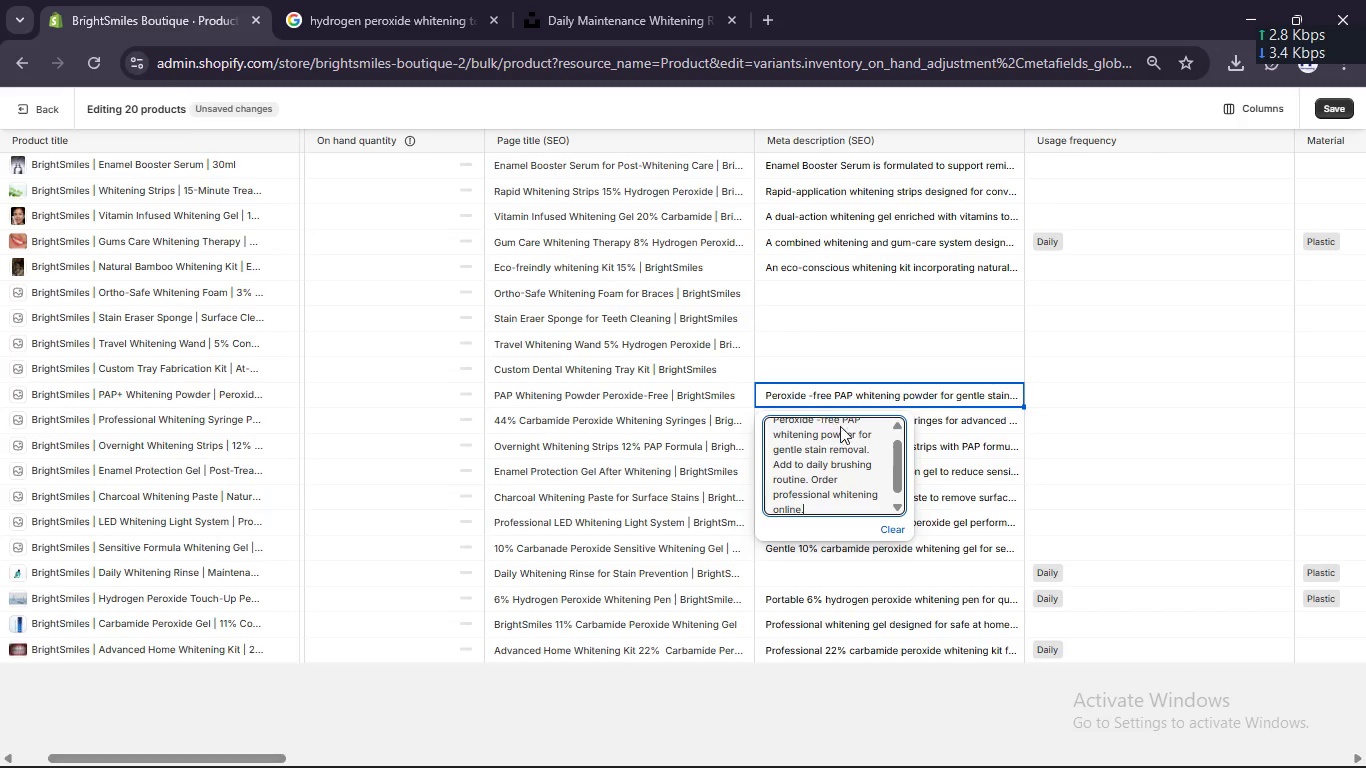 
left_click([843, 479])
 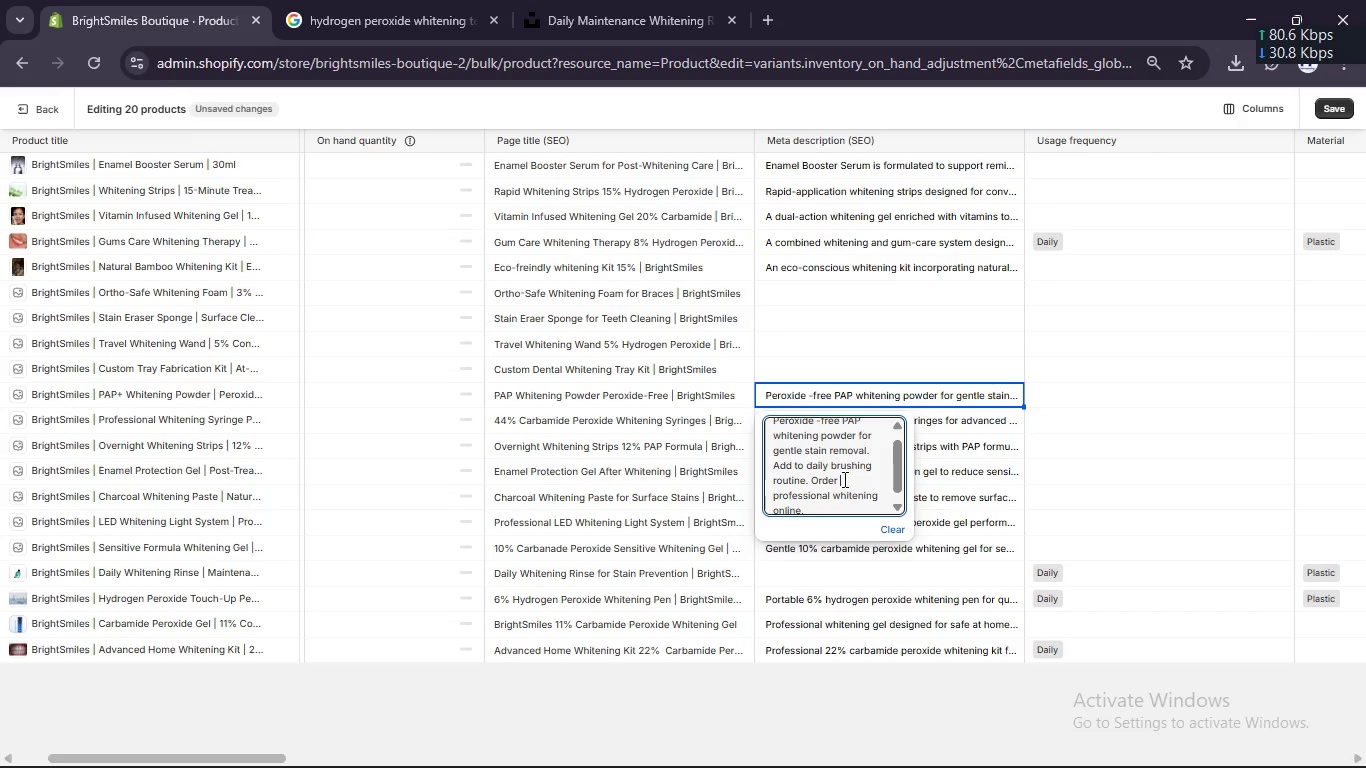 
scroll: coordinate [843, 479], scroll_direction: up, amount: 3.0
 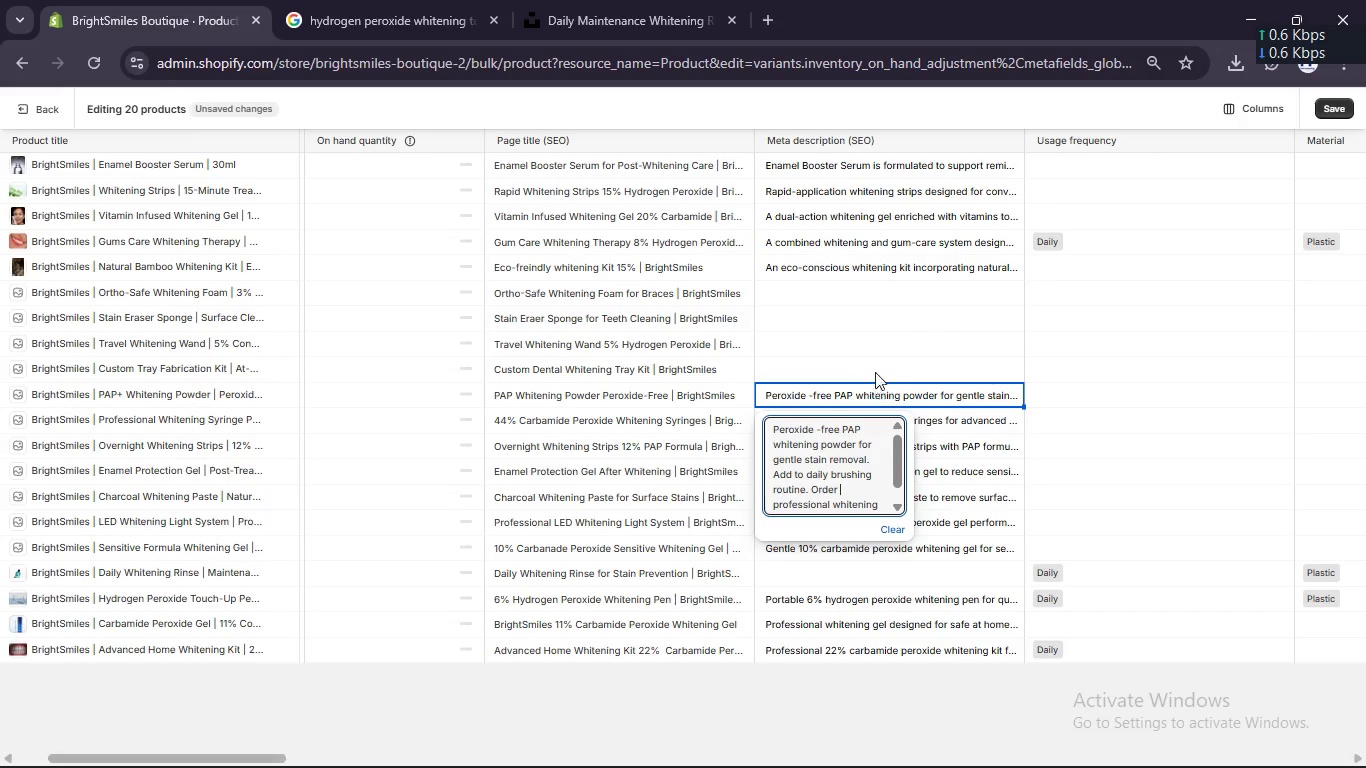 
left_click([866, 351])
 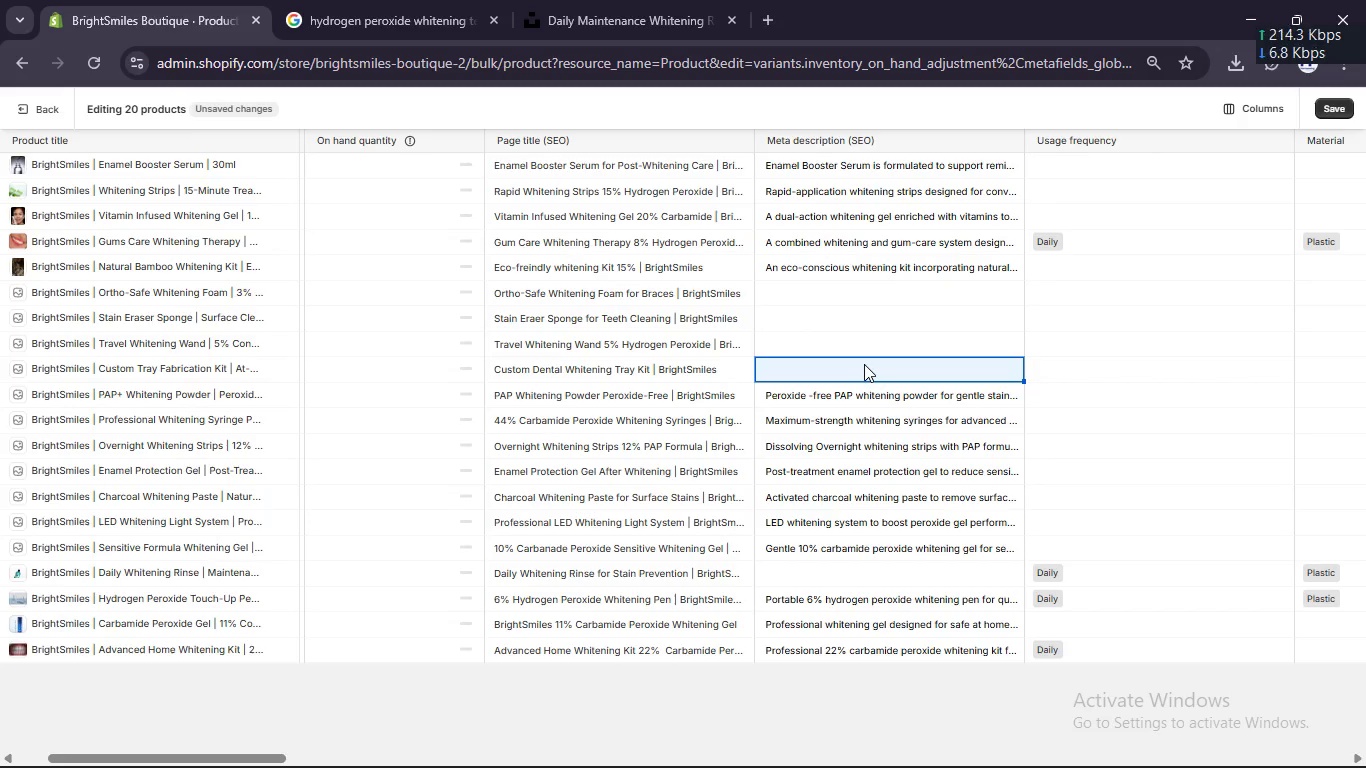 
left_click([864, 364])
 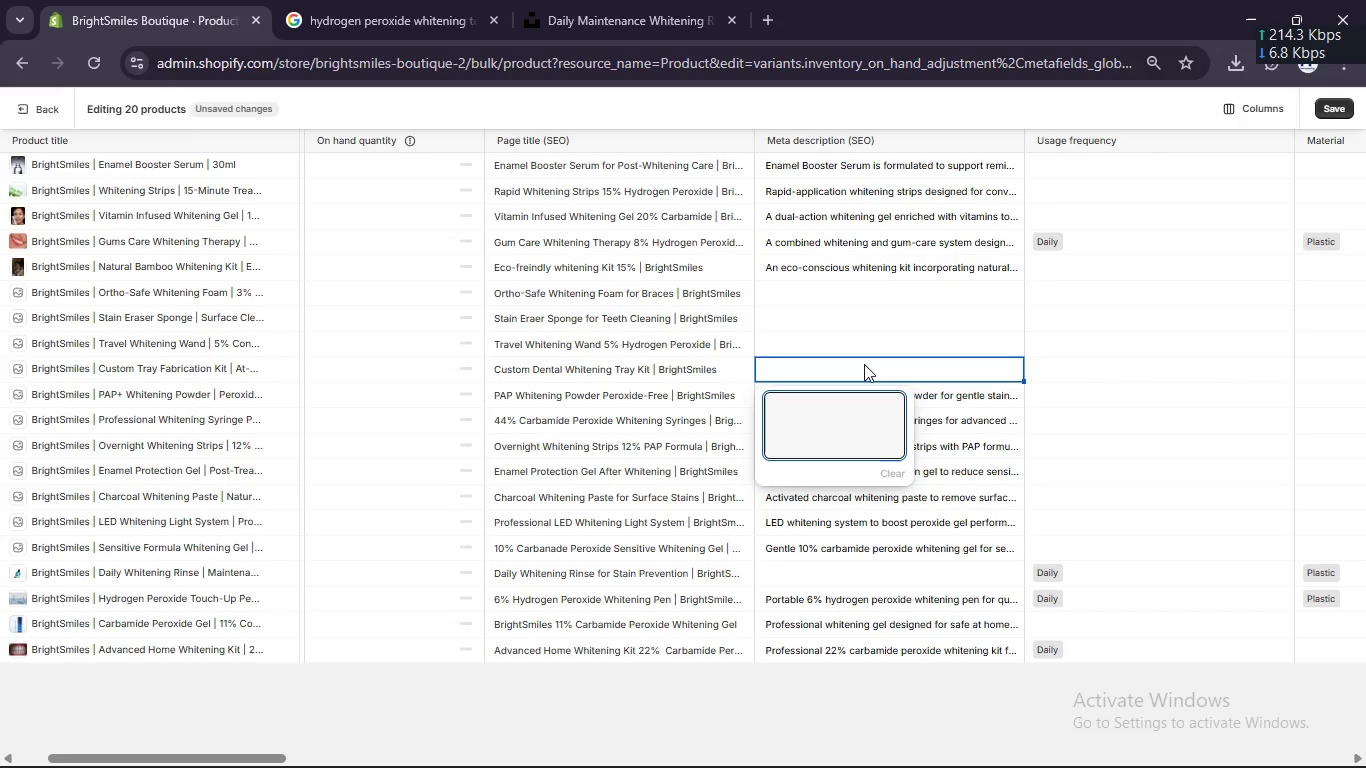 
type(At-hoi)
key(Backspace)
type(ome custom tray kit for precise whitening results. professional fir)
key(Backspace)
type(t and comfr)
key(Backspace)
type(ort. Order dental whitening y)
key(Backspace)
type(system online.)
 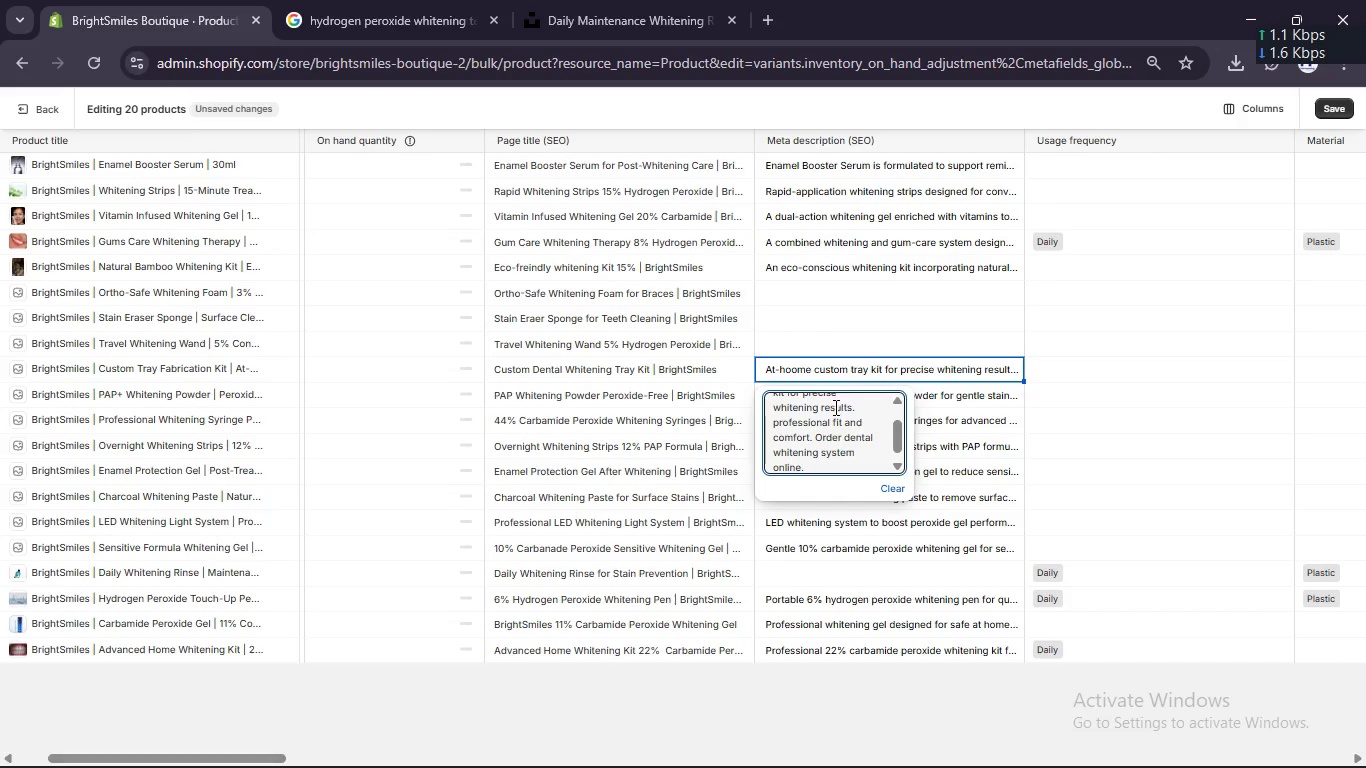 
scroll: coordinate [834, 407], scroll_direction: up, amount: 6.0
 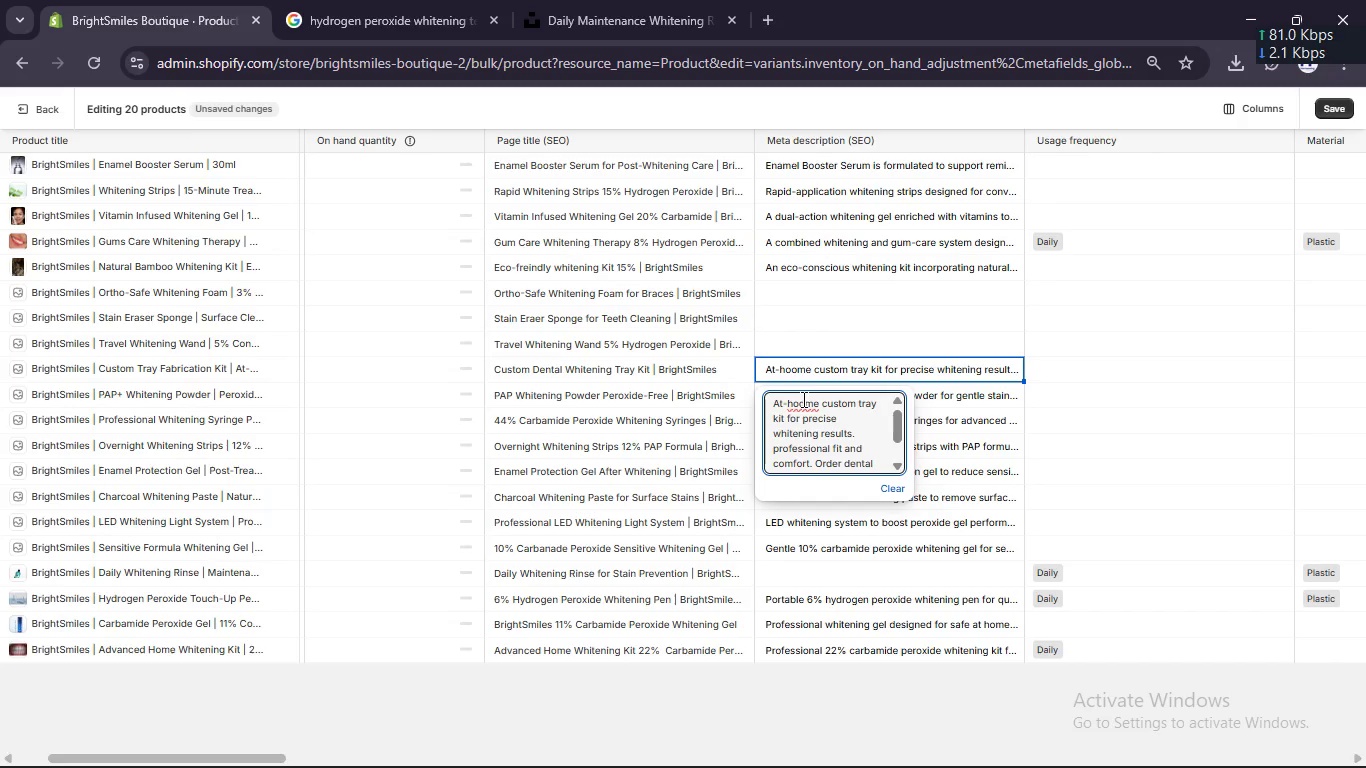 
left_click([802, 399])
 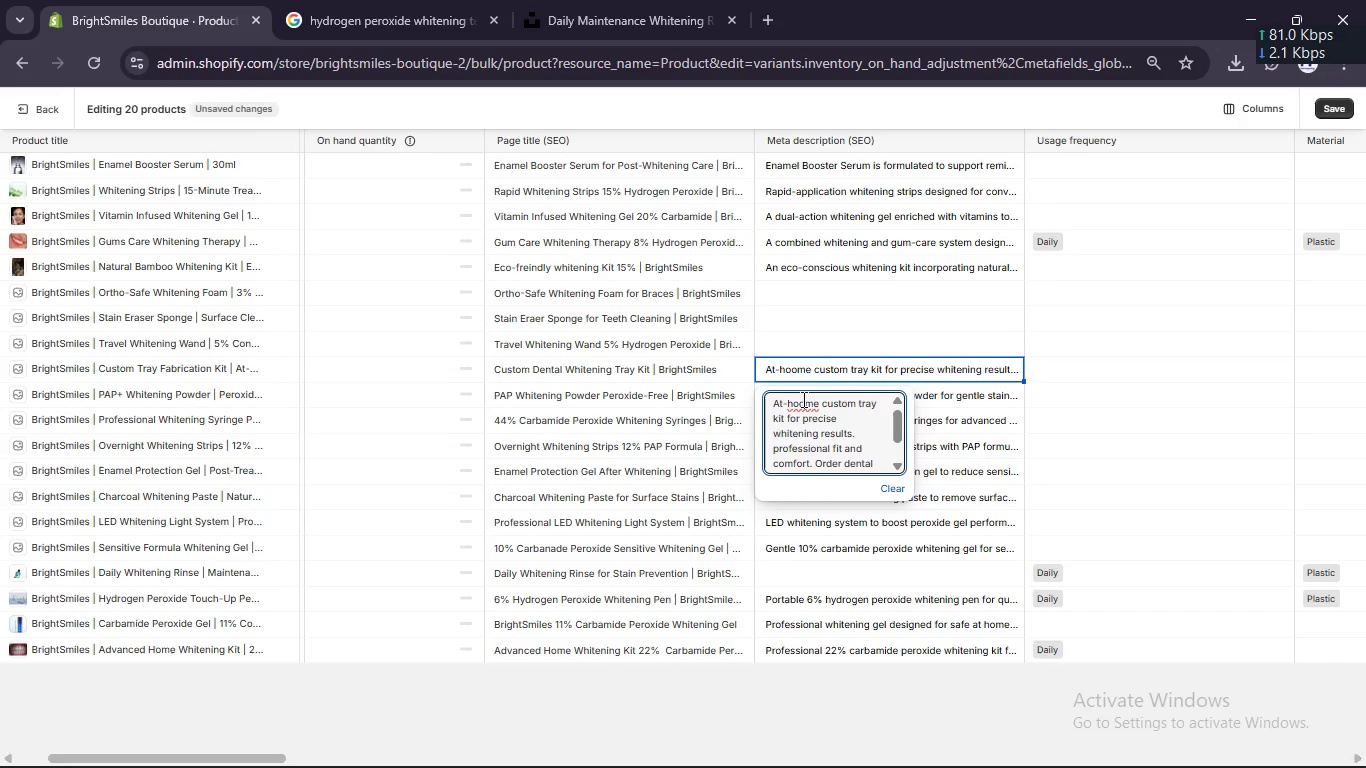 
key(Backspace)
 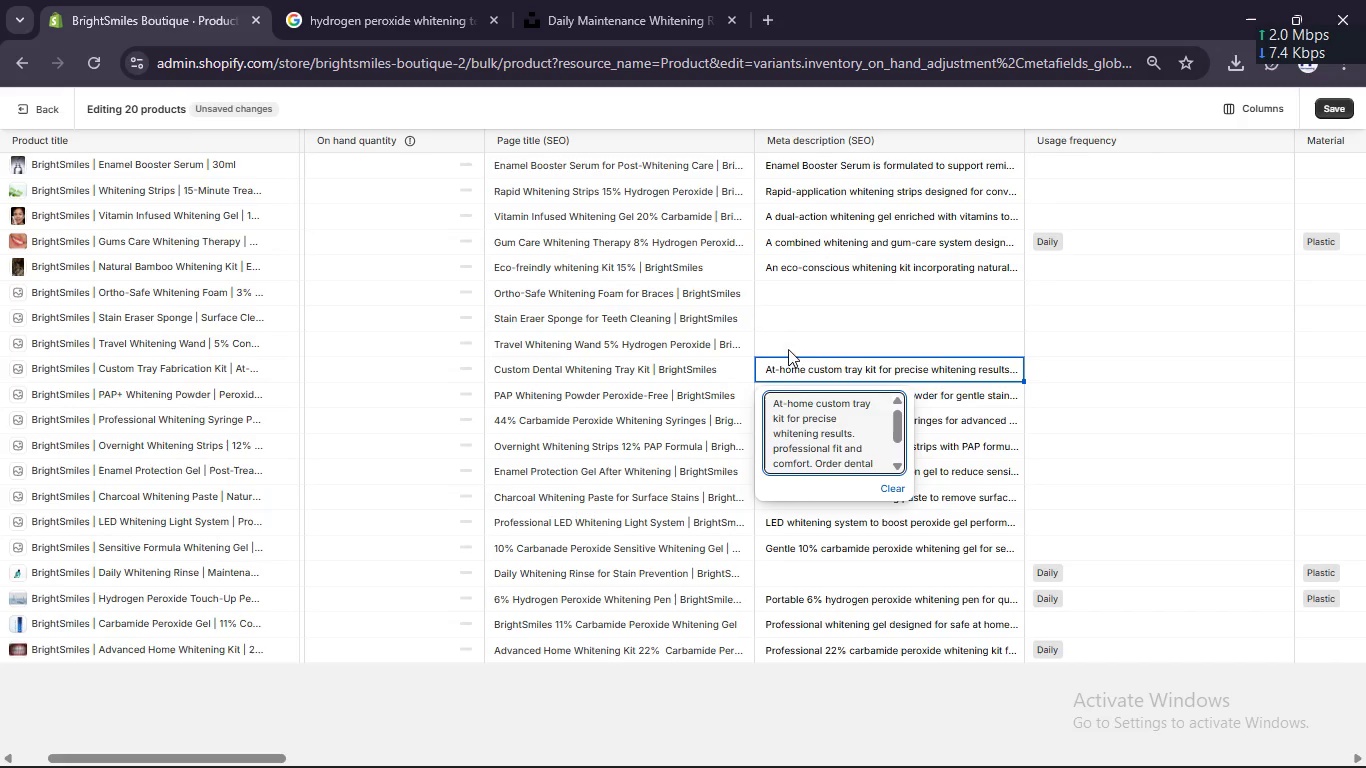 
left_click([787, 342])
 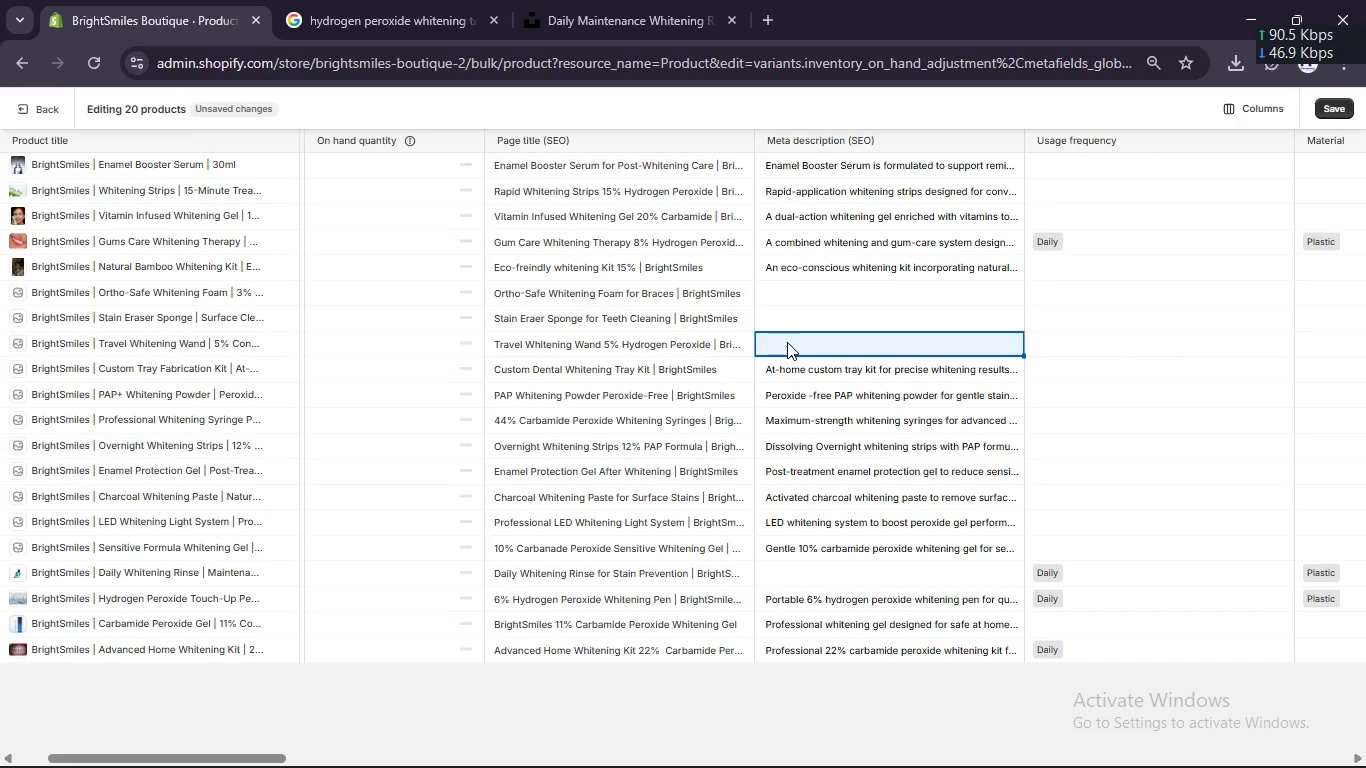 
left_click([787, 342])
 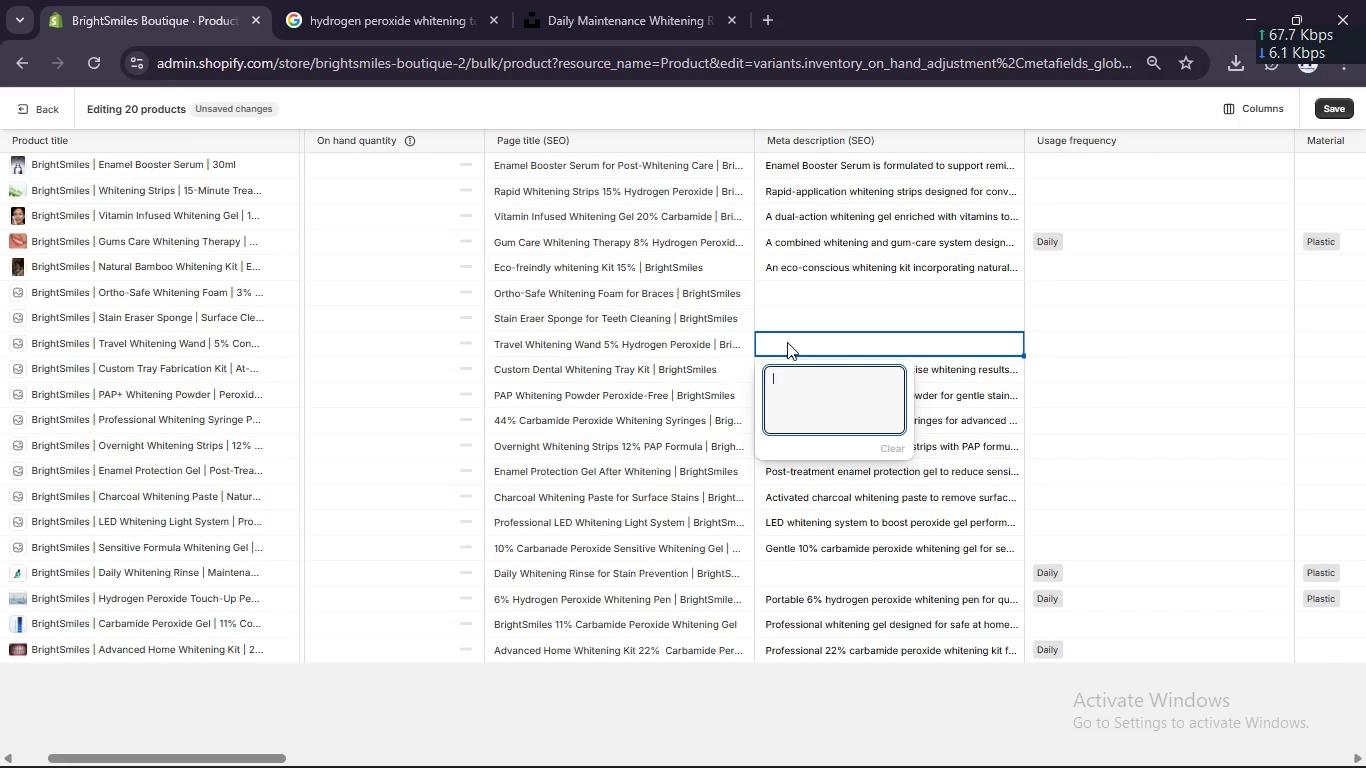 
type(Compact whitenin wand for on-the-go use )
key(Backspace)
type(. mi)
key(Backspace)
key(Backspace)
type(Maintain results anywhere. order professional dental whitening online)
 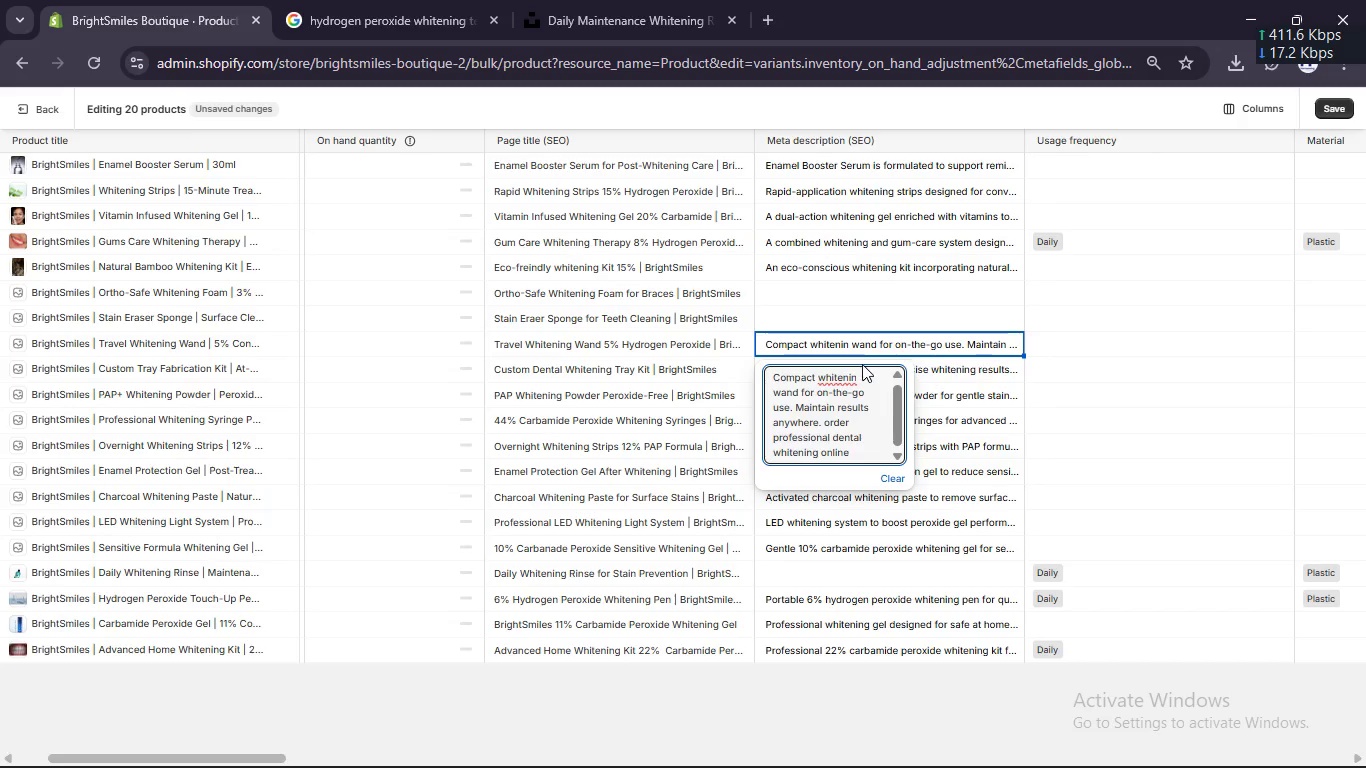 
left_click([858, 374])
 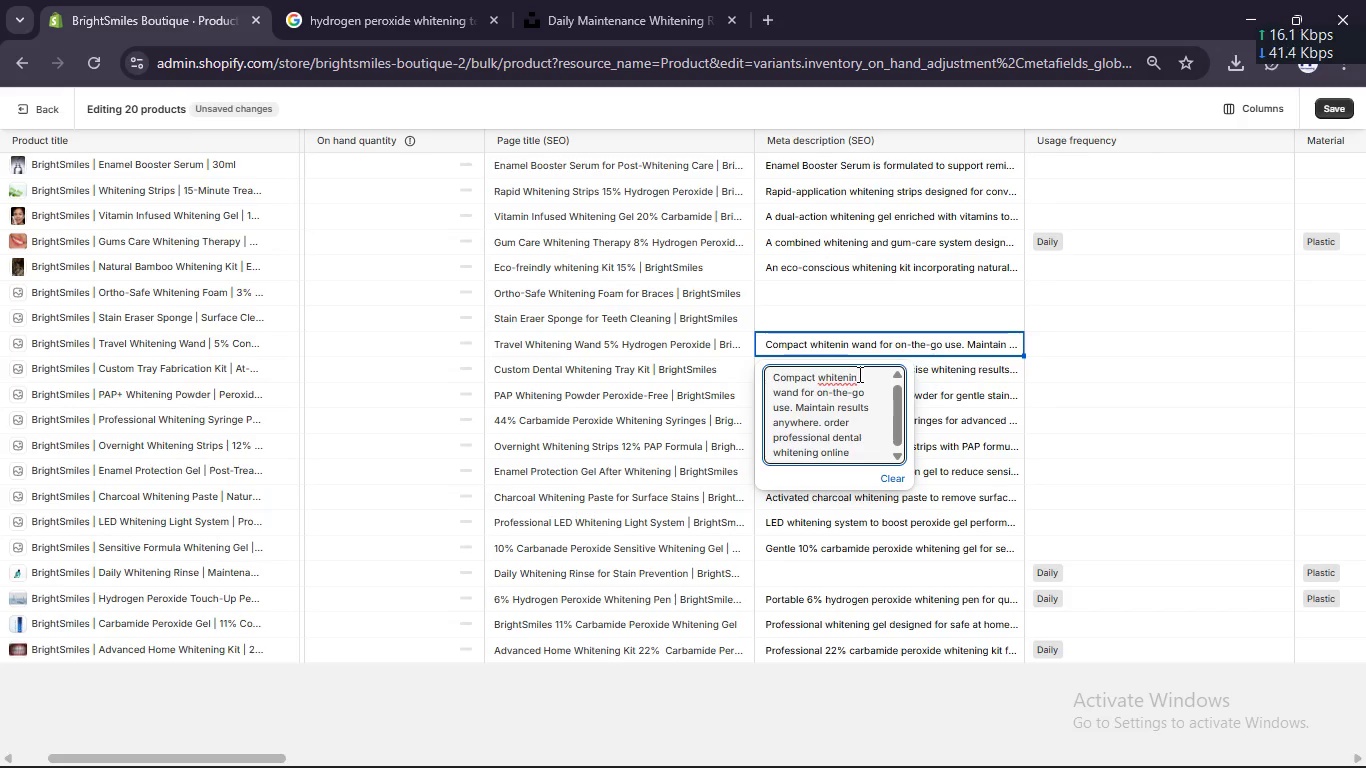 
key(G)
 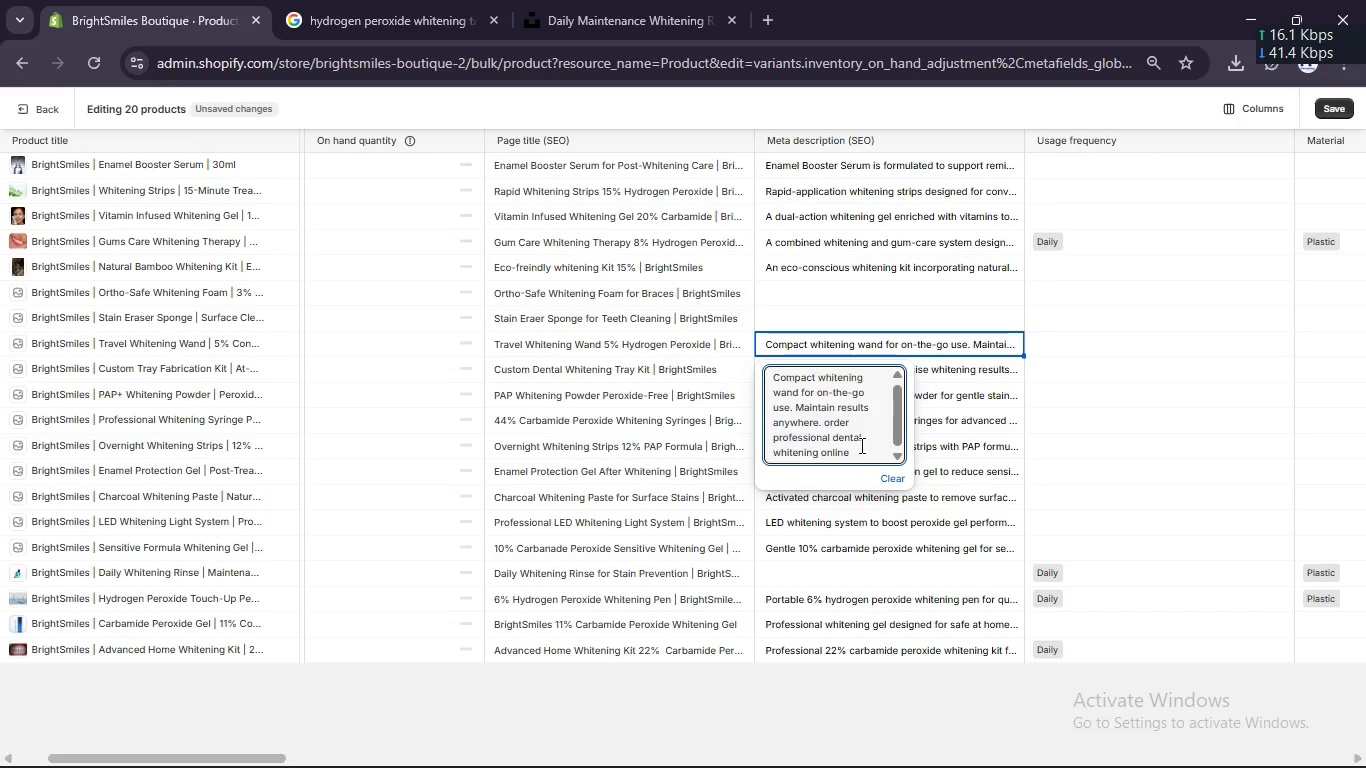 
left_click([860, 450])
 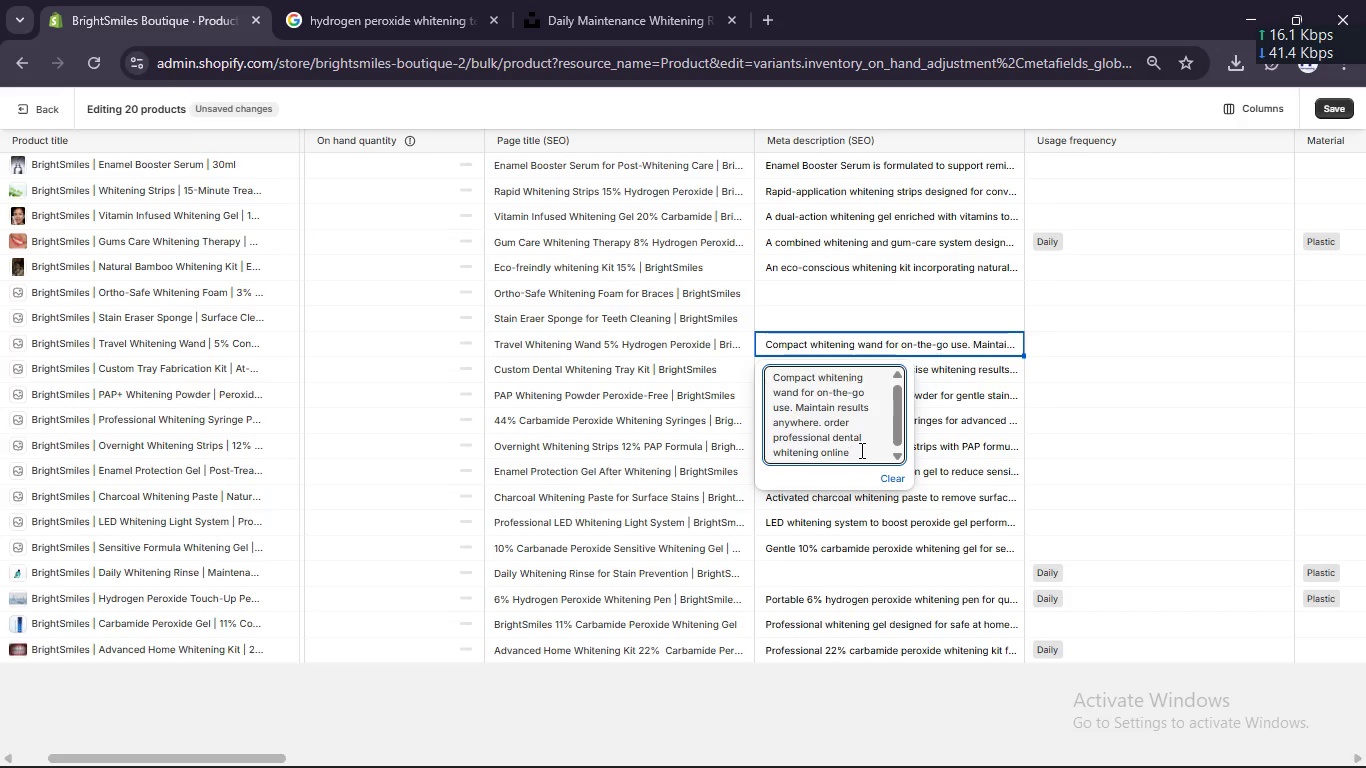 
key(Period)
 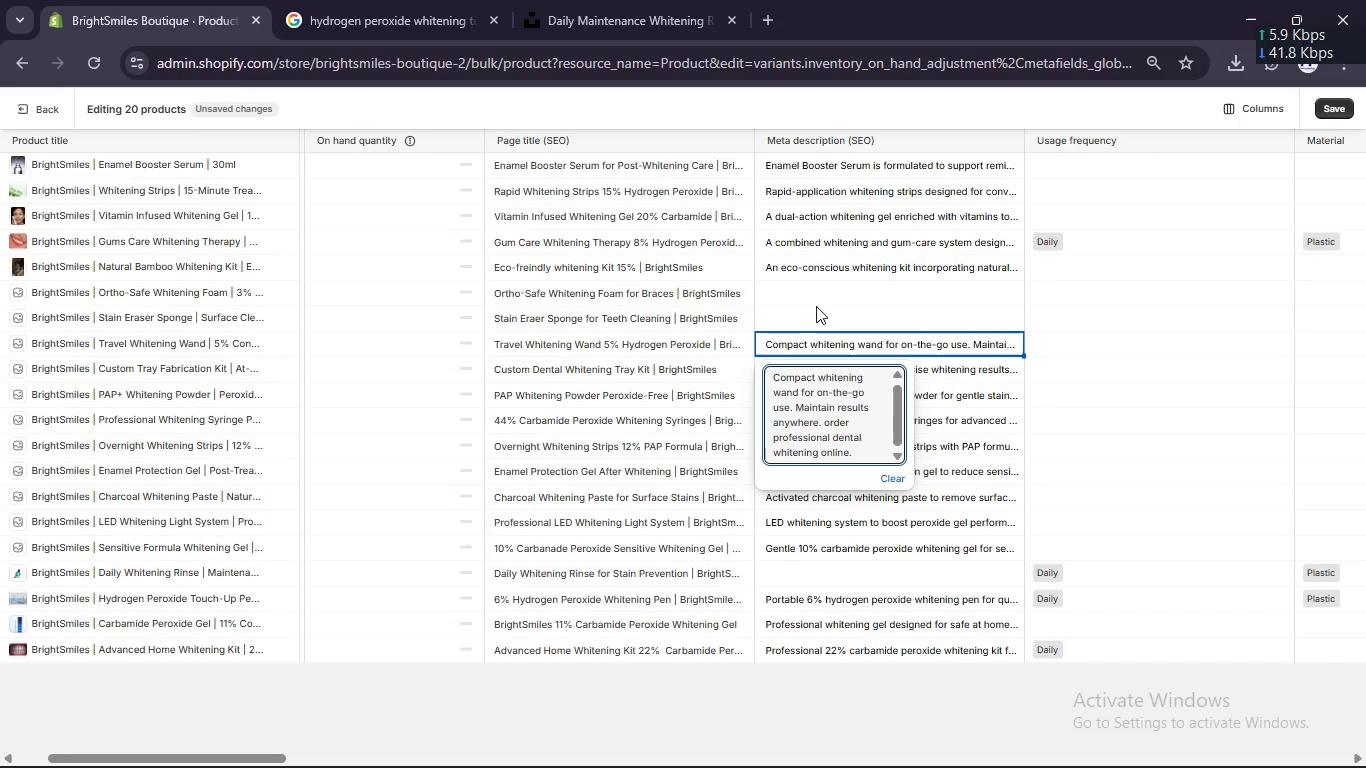 
left_click([816, 316])
 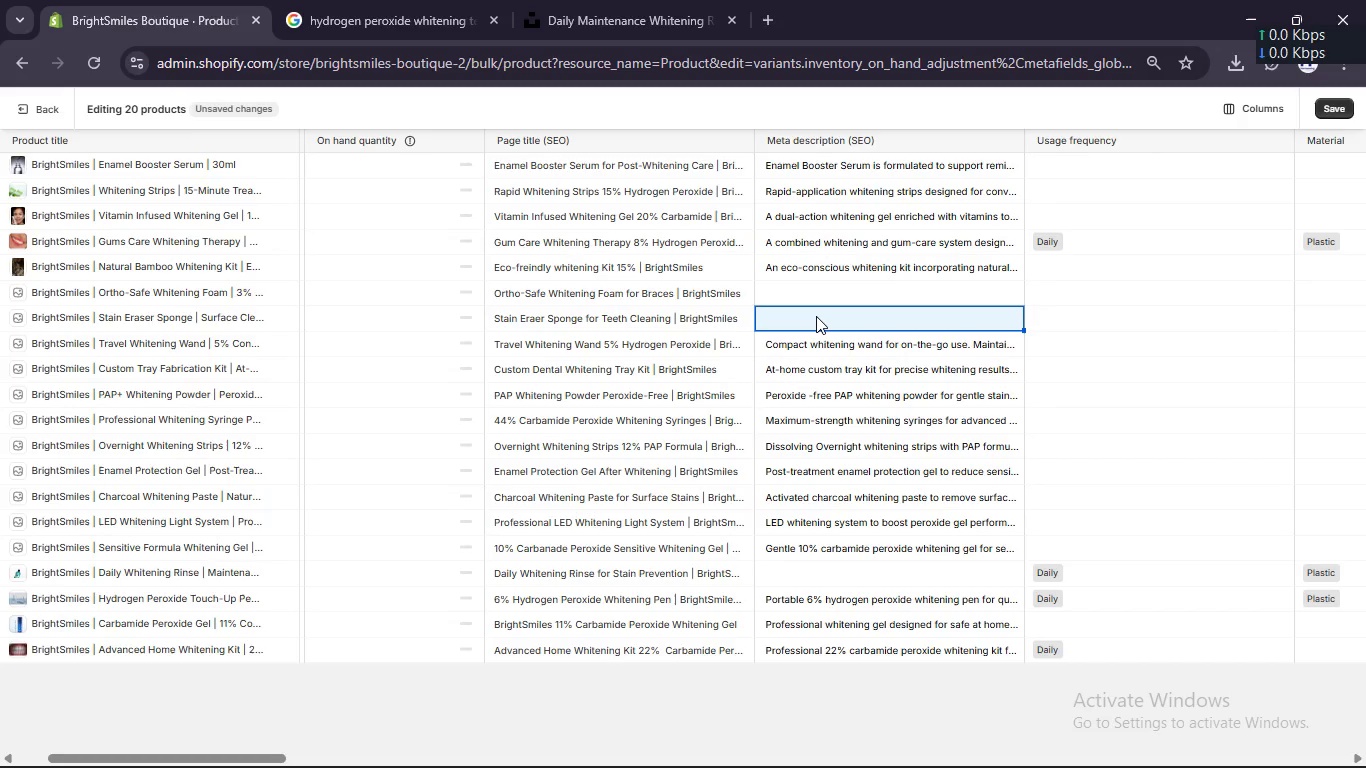 
wait(5.2)
 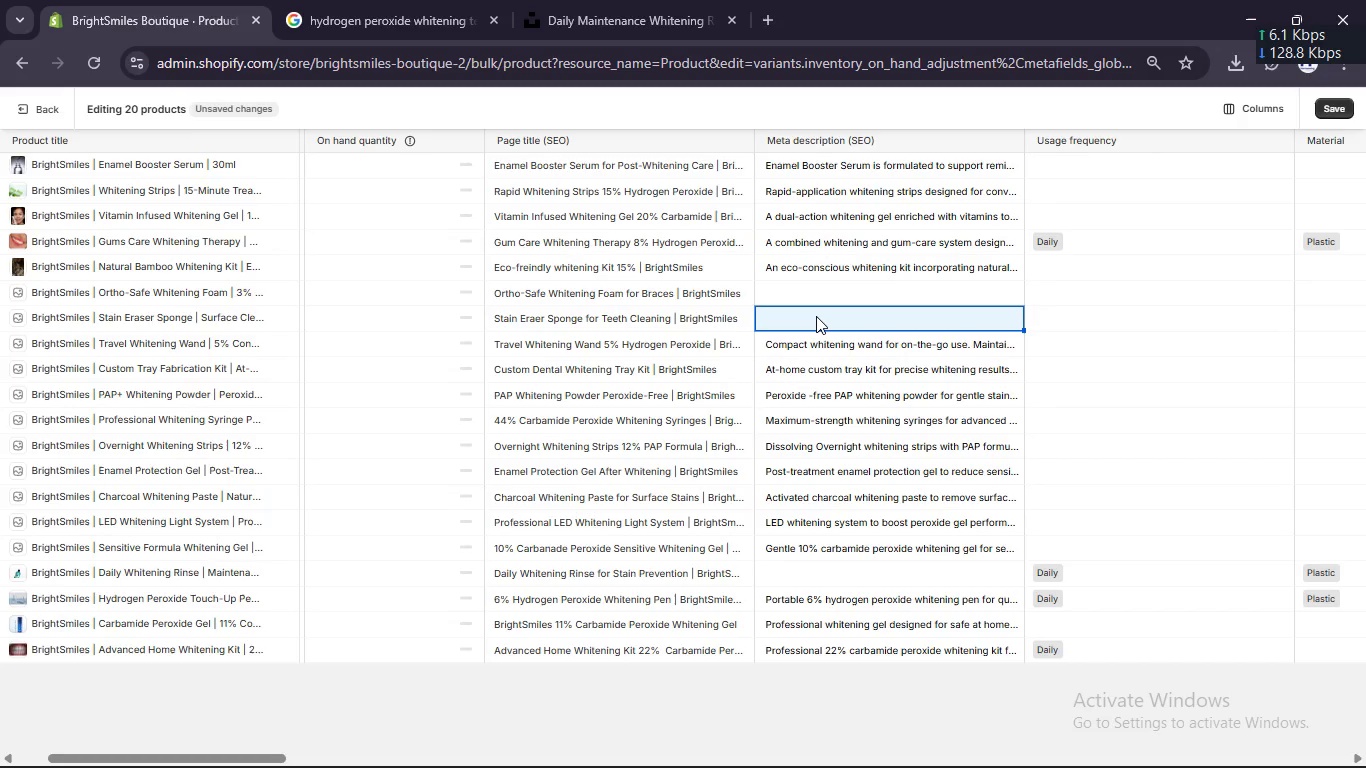 
left_click([816, 316])
 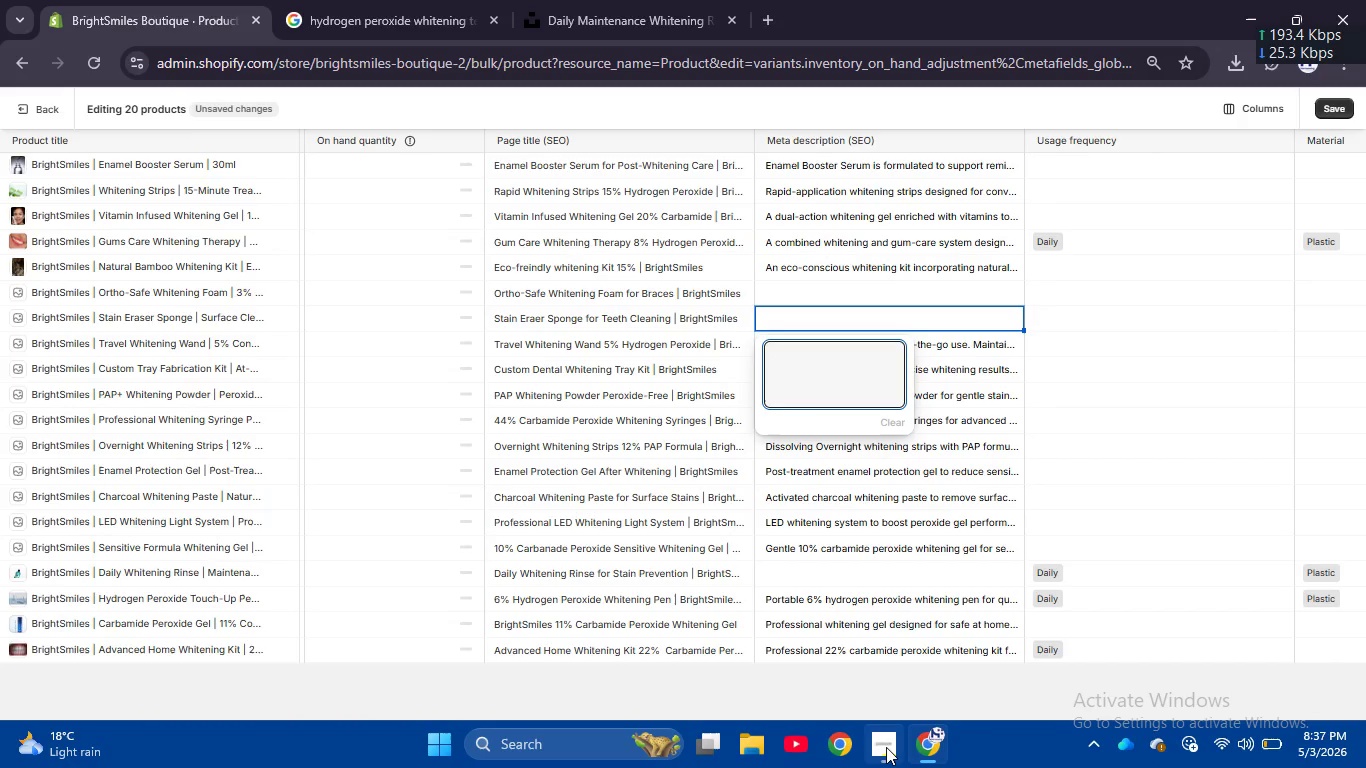 
left_click([889, 747])